 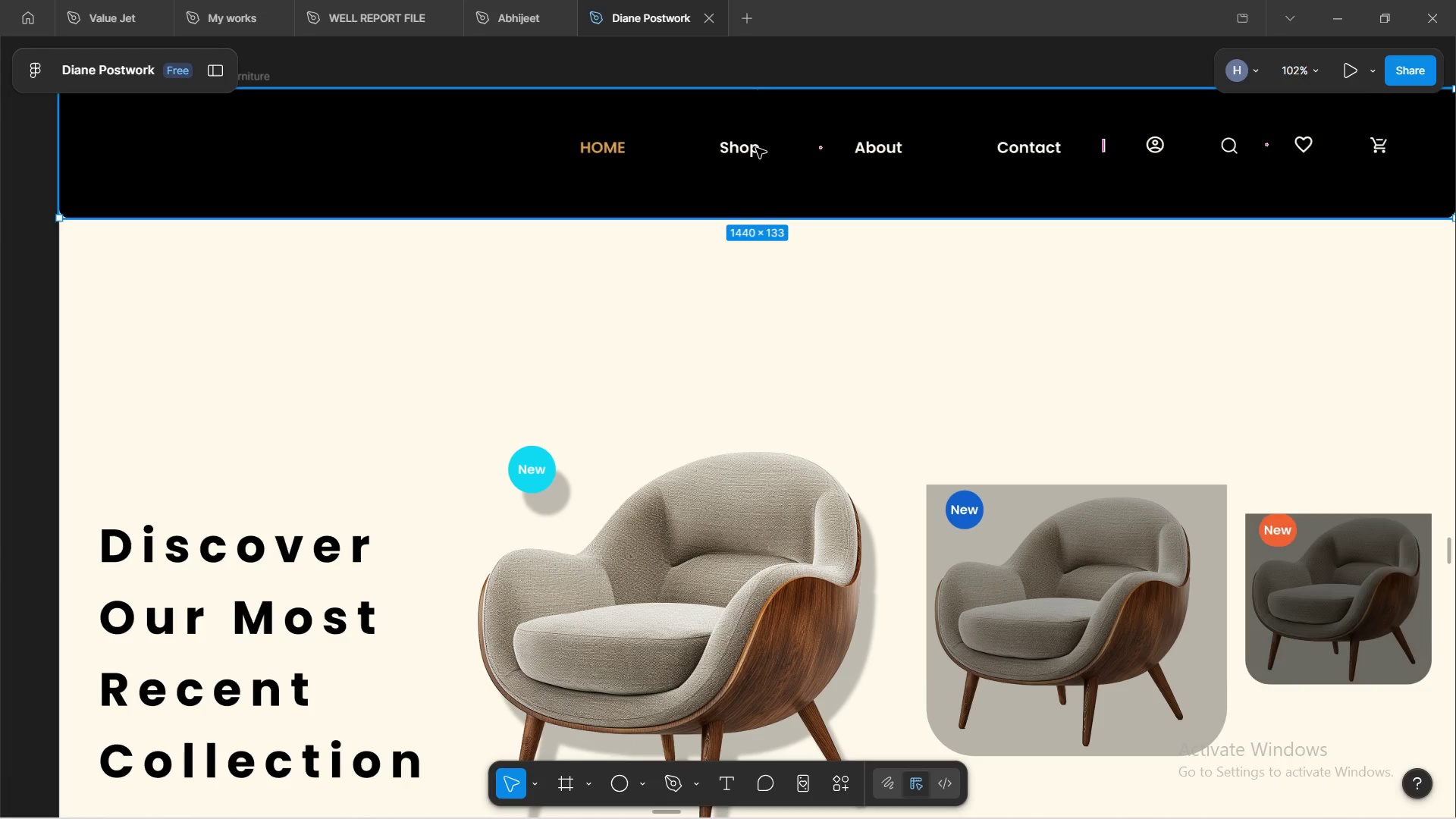 
double_click([755, 148])
 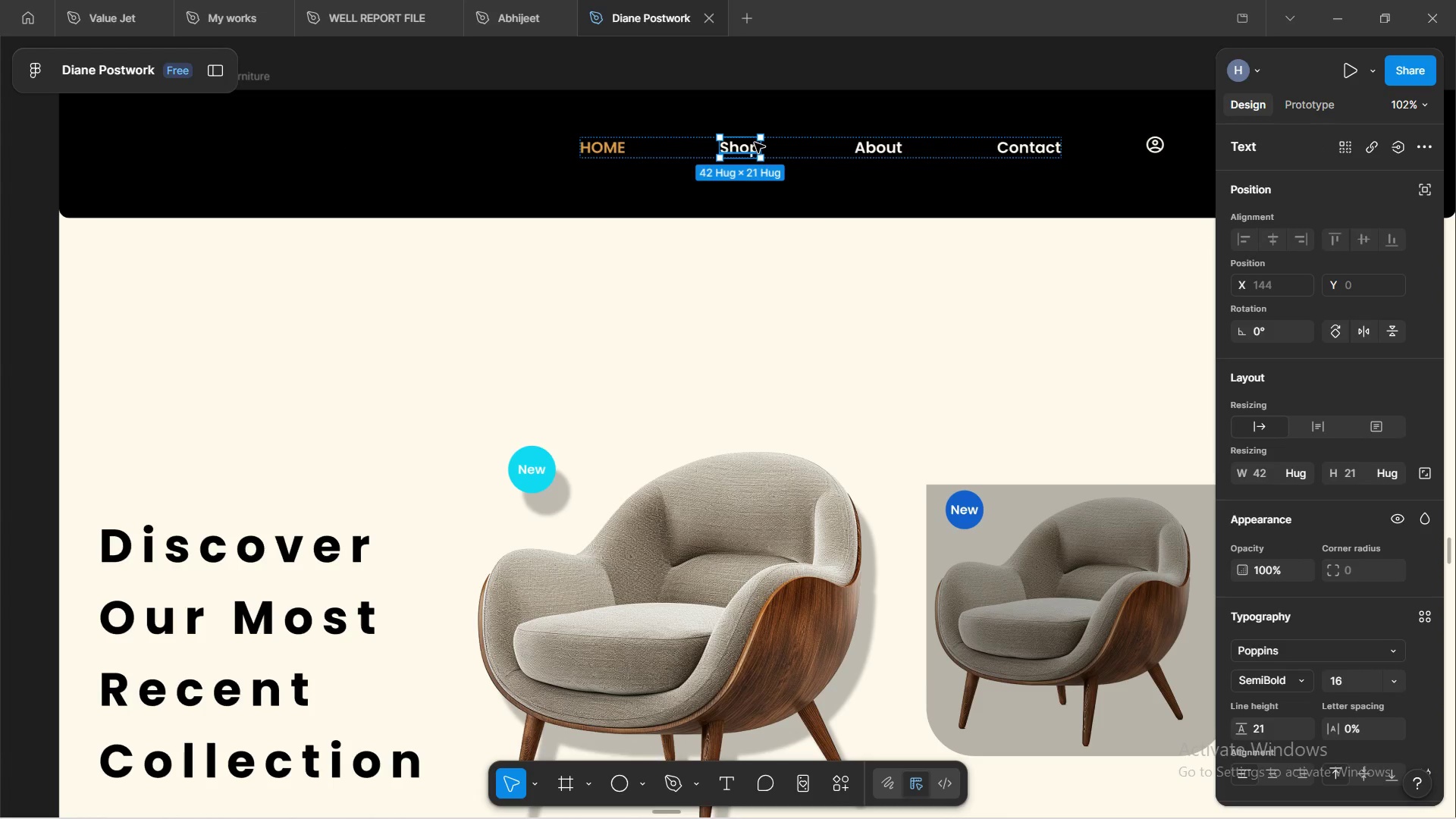 
key(Control+D)
 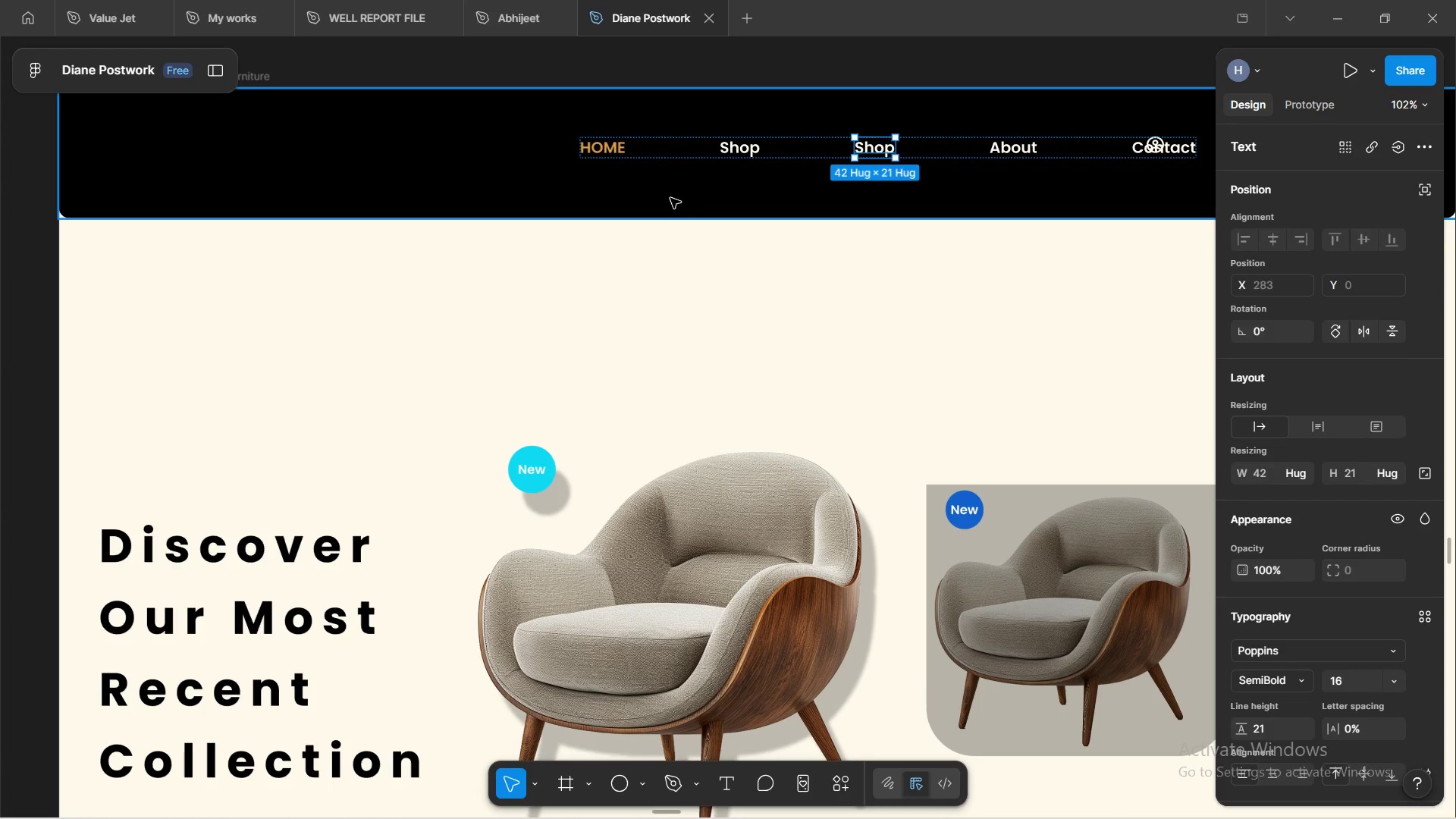 
left_click_drag(start_coordinate=[689, 183], to_coordinate=[693, 183])
 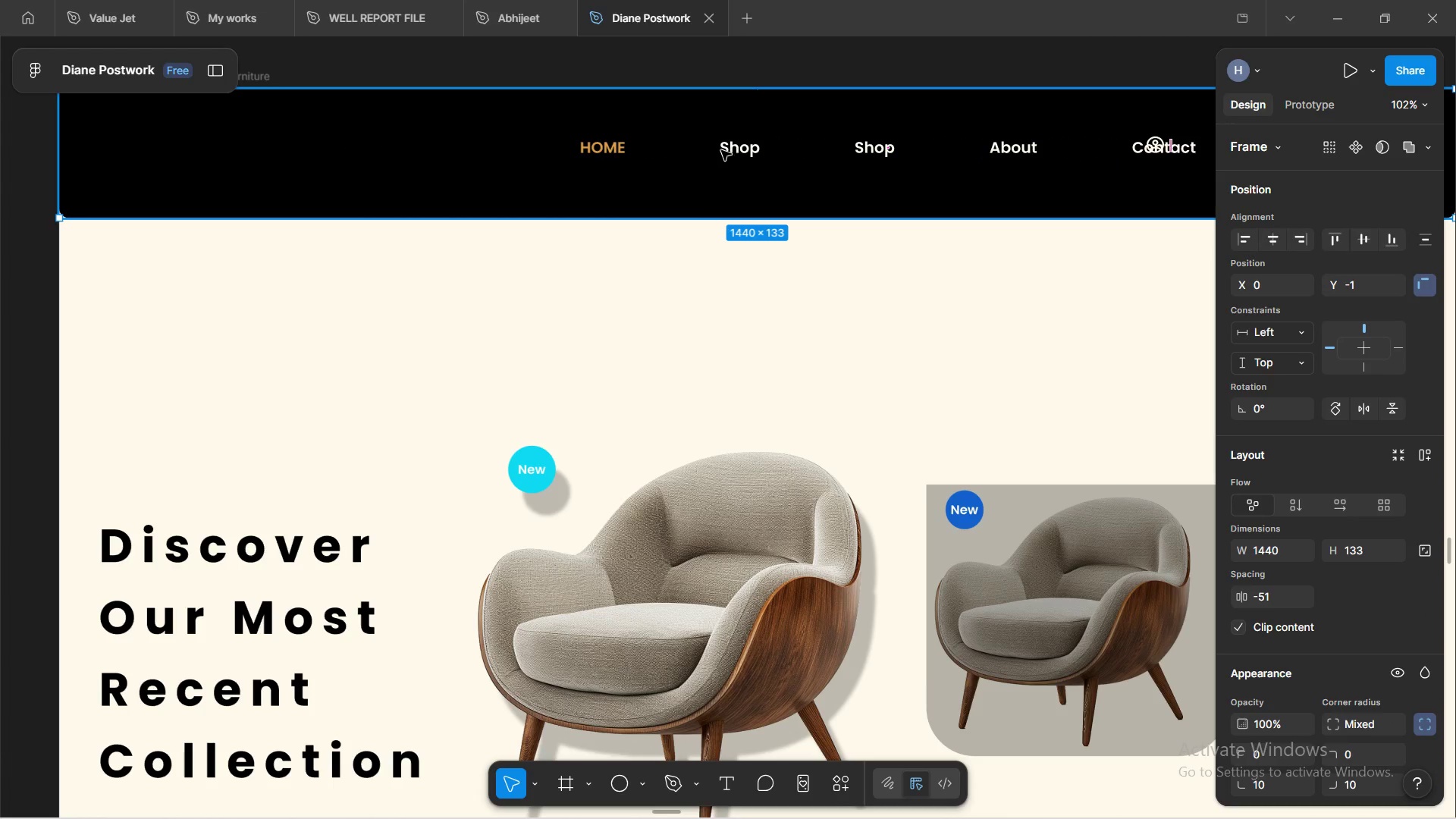 
left_click([724, 147])
 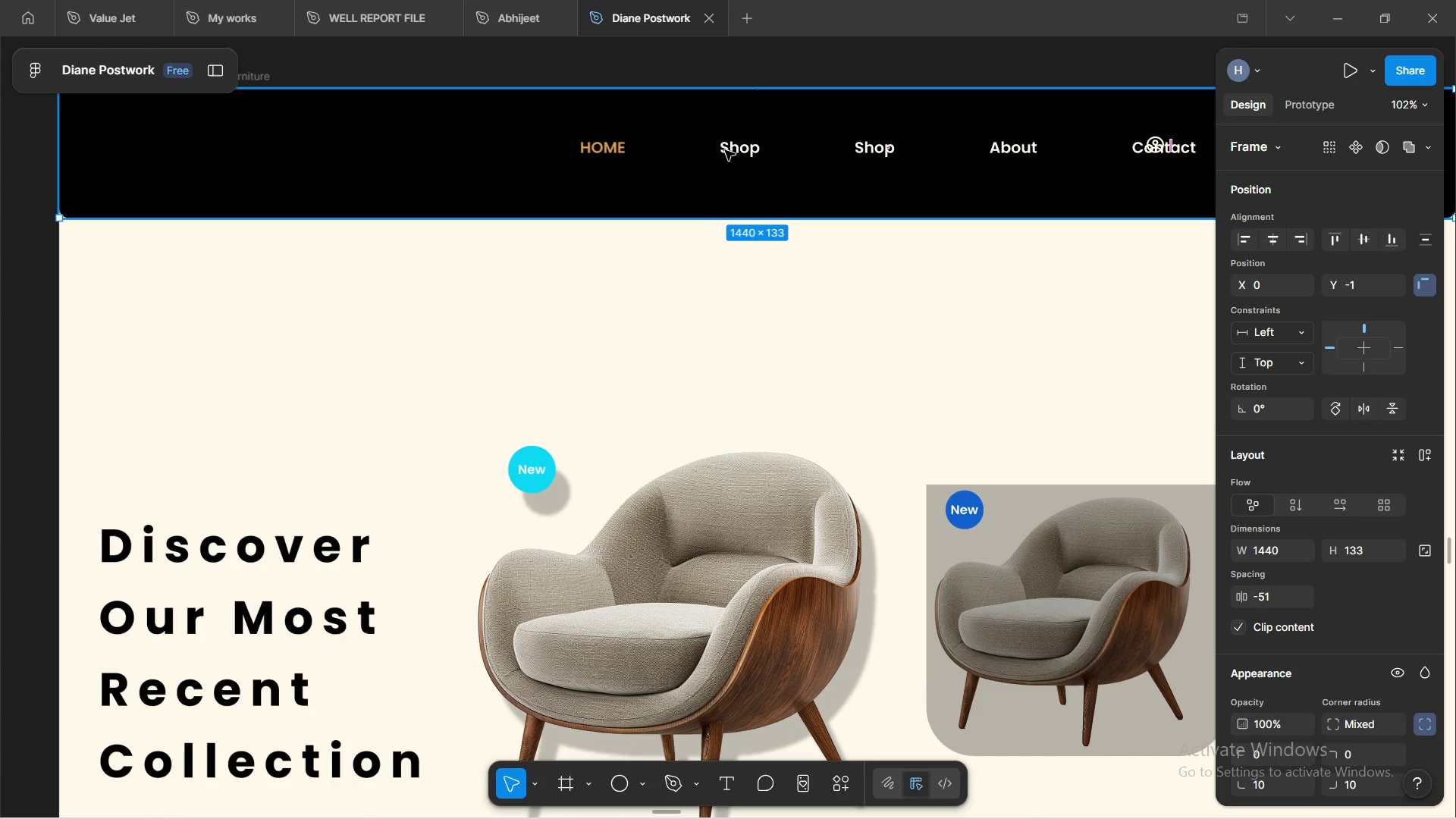 
left_click([728, 150])
 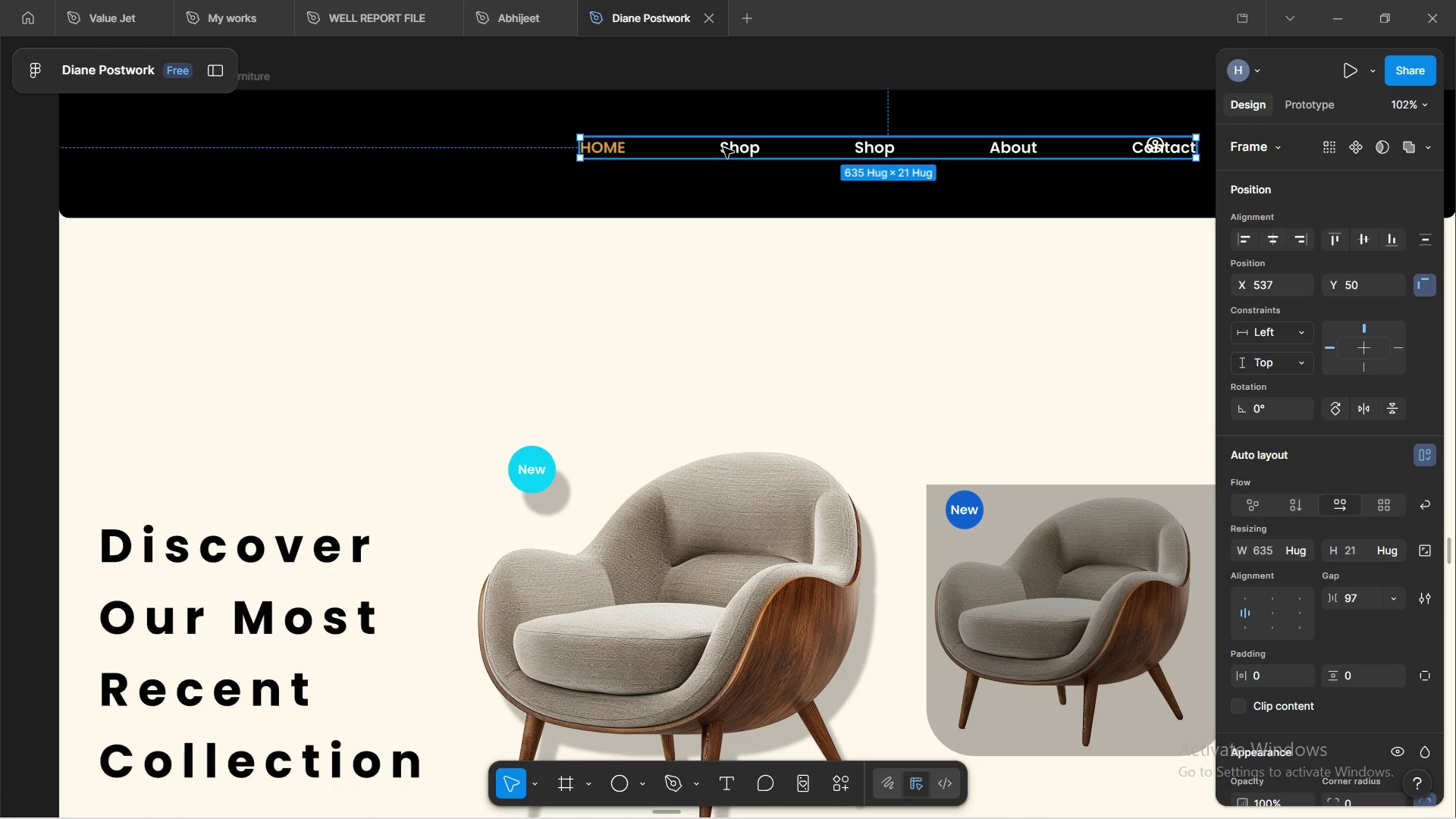 
hold_key(key=ArrowLeft, duration=1.52)
 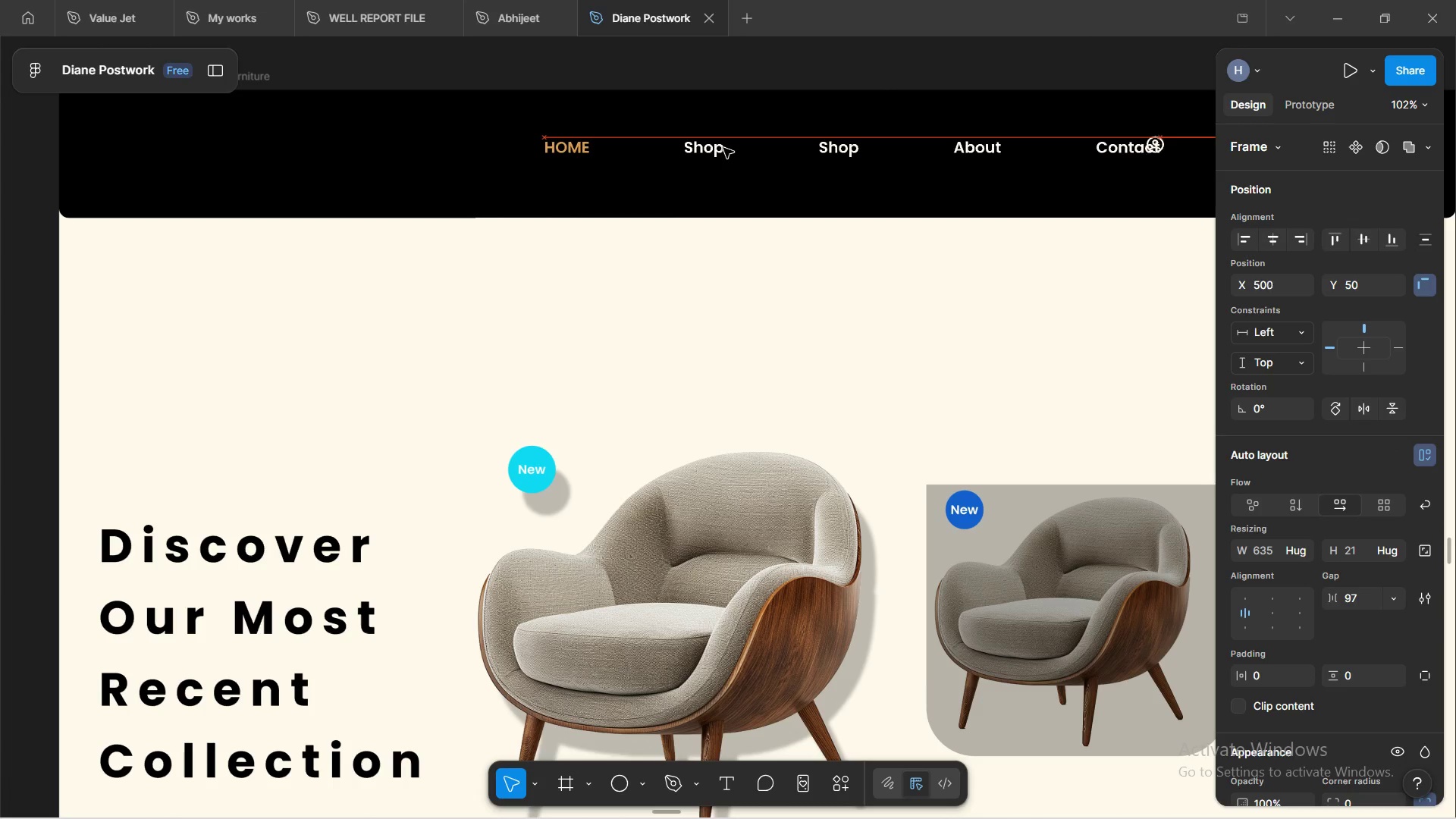 
hold_key(key=ArrowLeft, duration=1.5)
 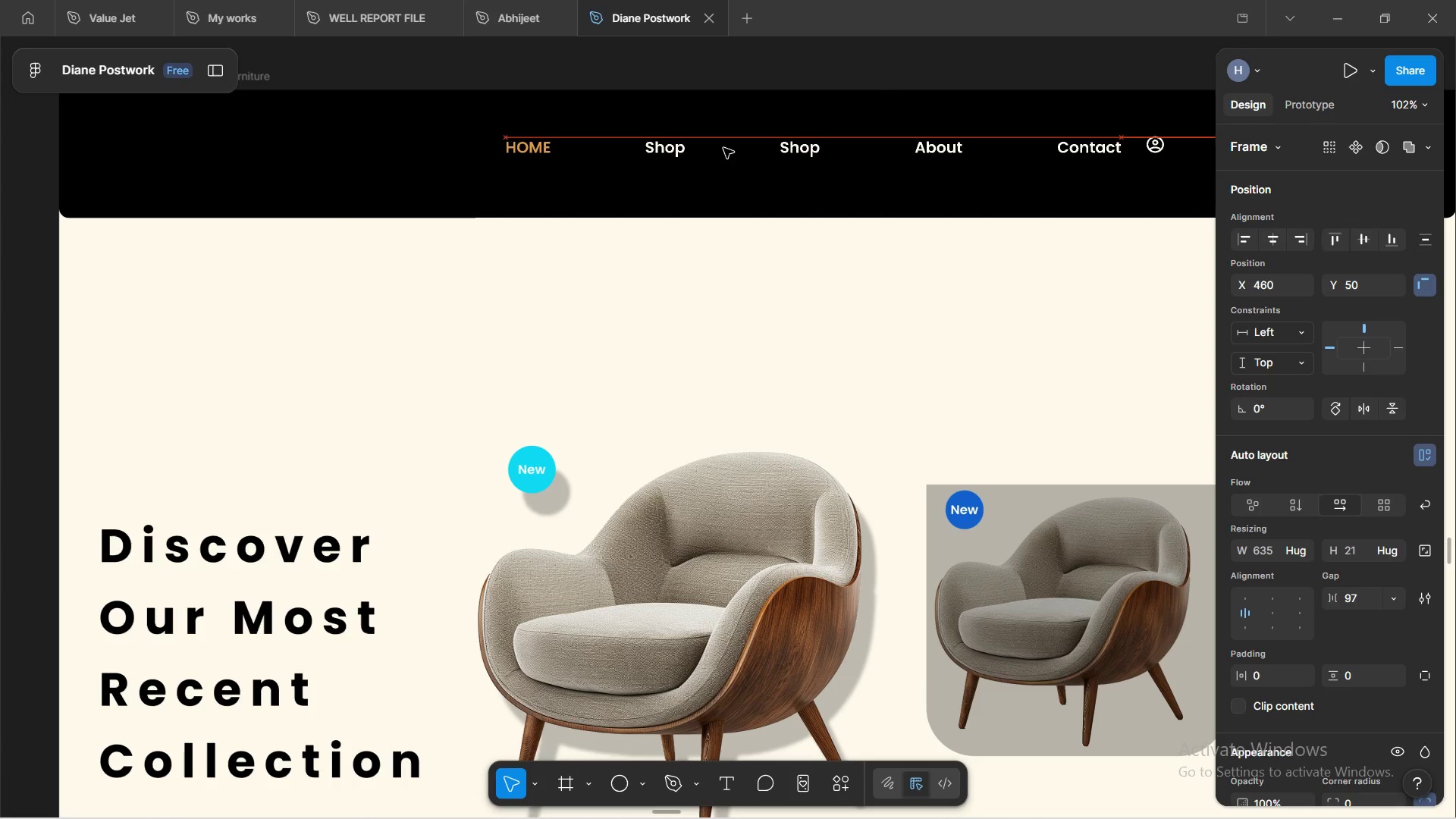 
hold_key(key=ArrowLeft, duration=1.51)
 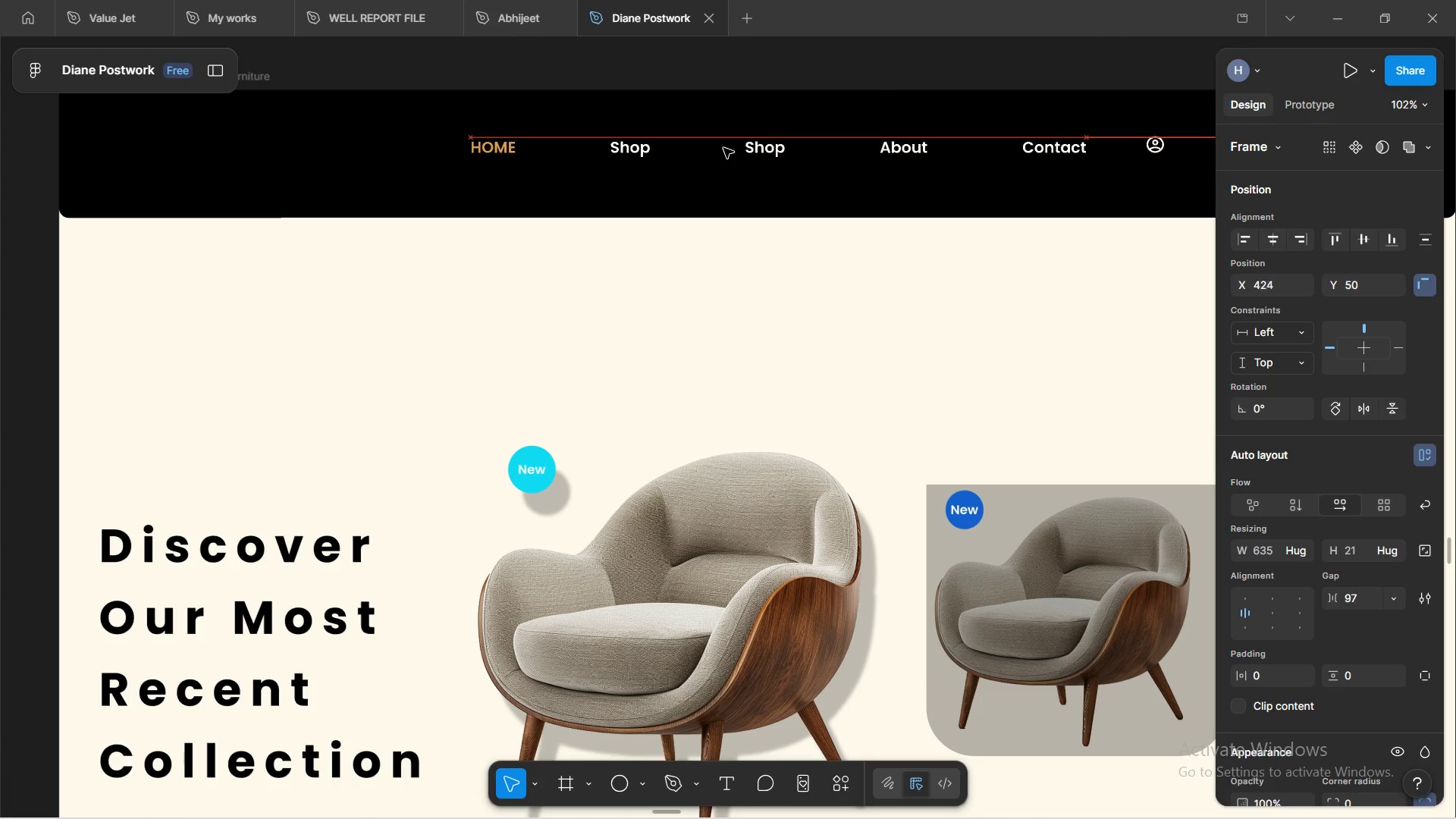 
hold_key(key=ArrowLeft, duration=1.5)
 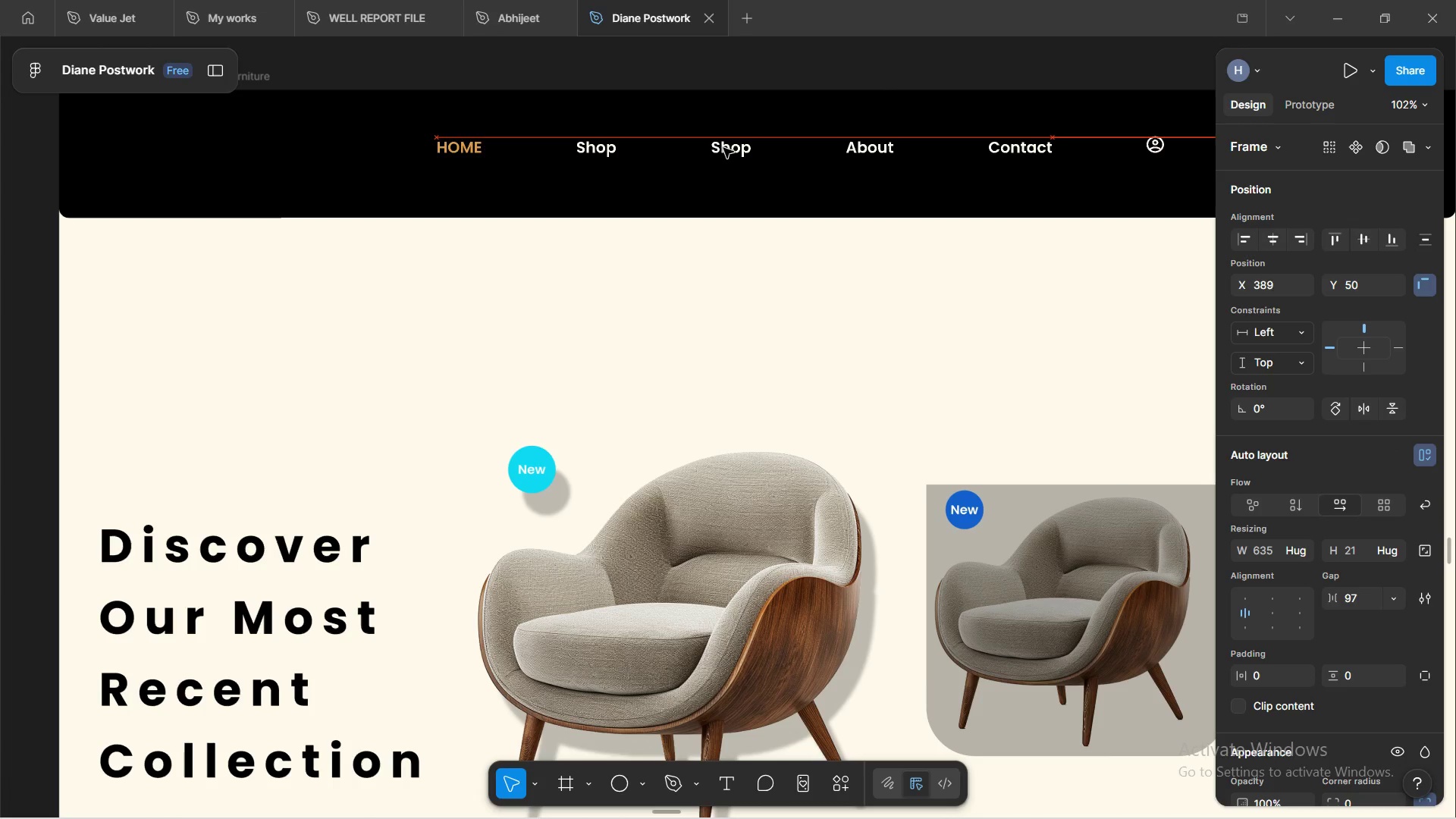 
hold_key(key=ArrowLeft, duration=0.72)
 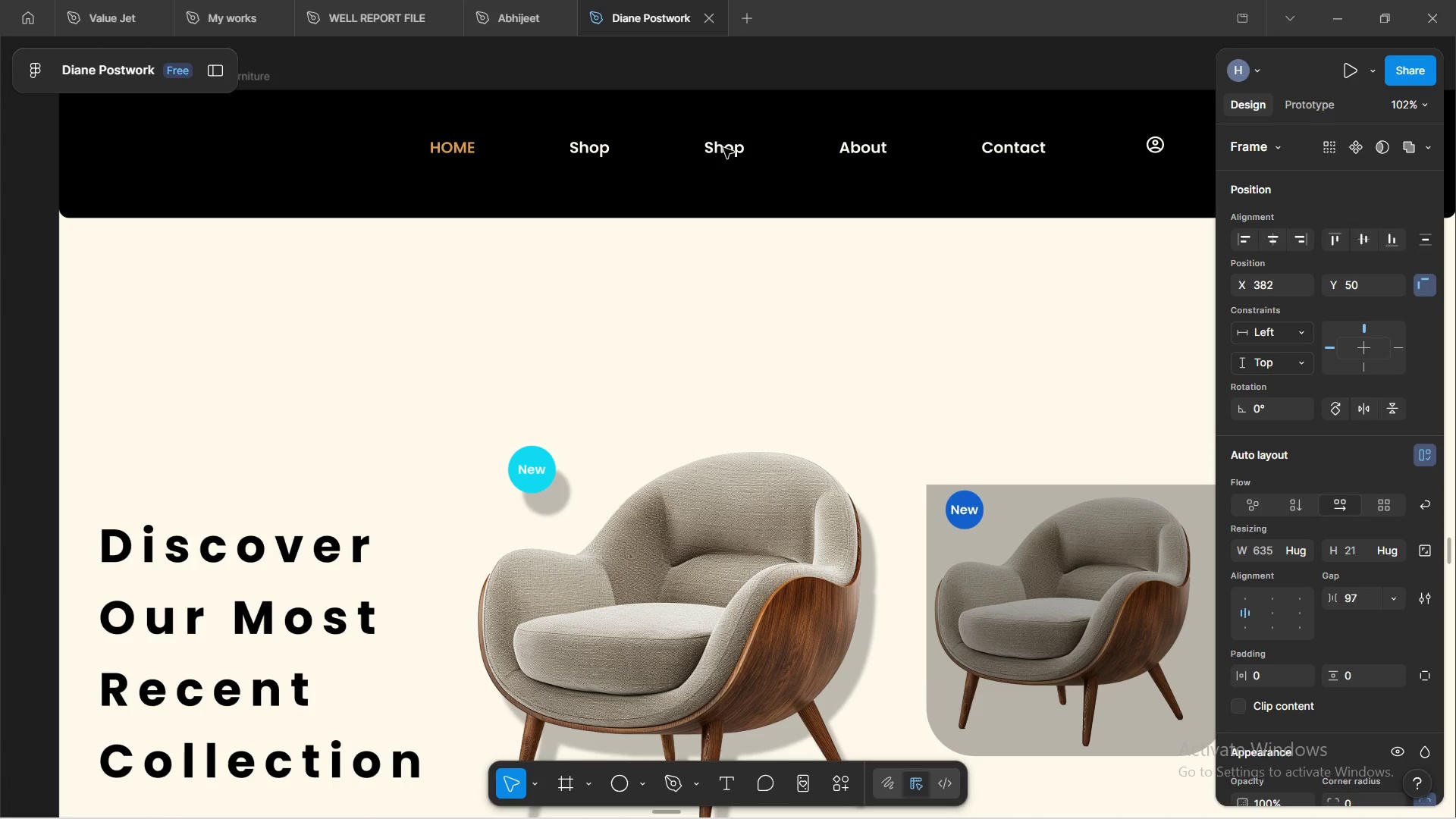 
hold_key(key=ArrowLeft, duration=0.7)
 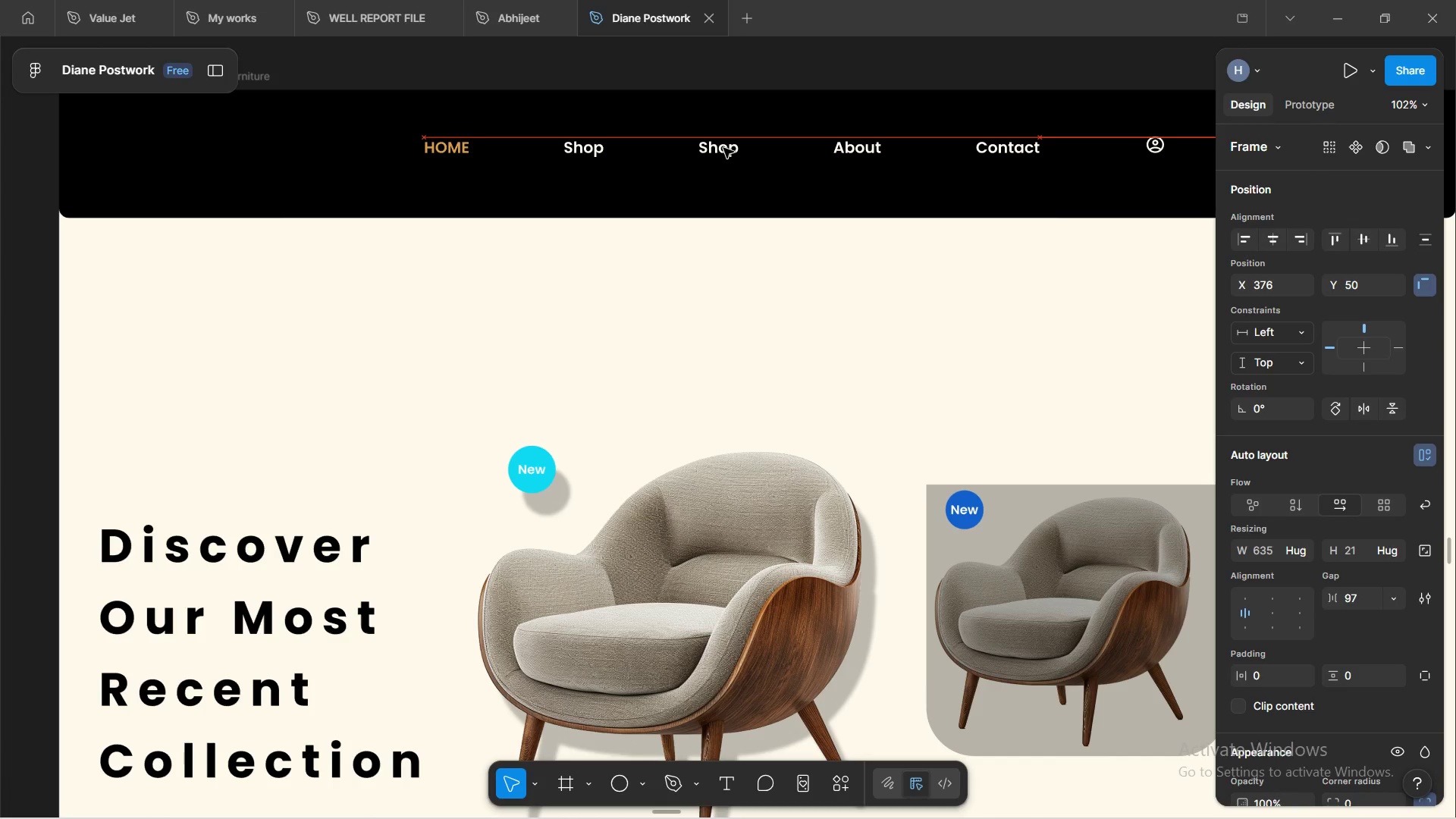 
hold_key(key=ArrowLeft, duration=0.45)
 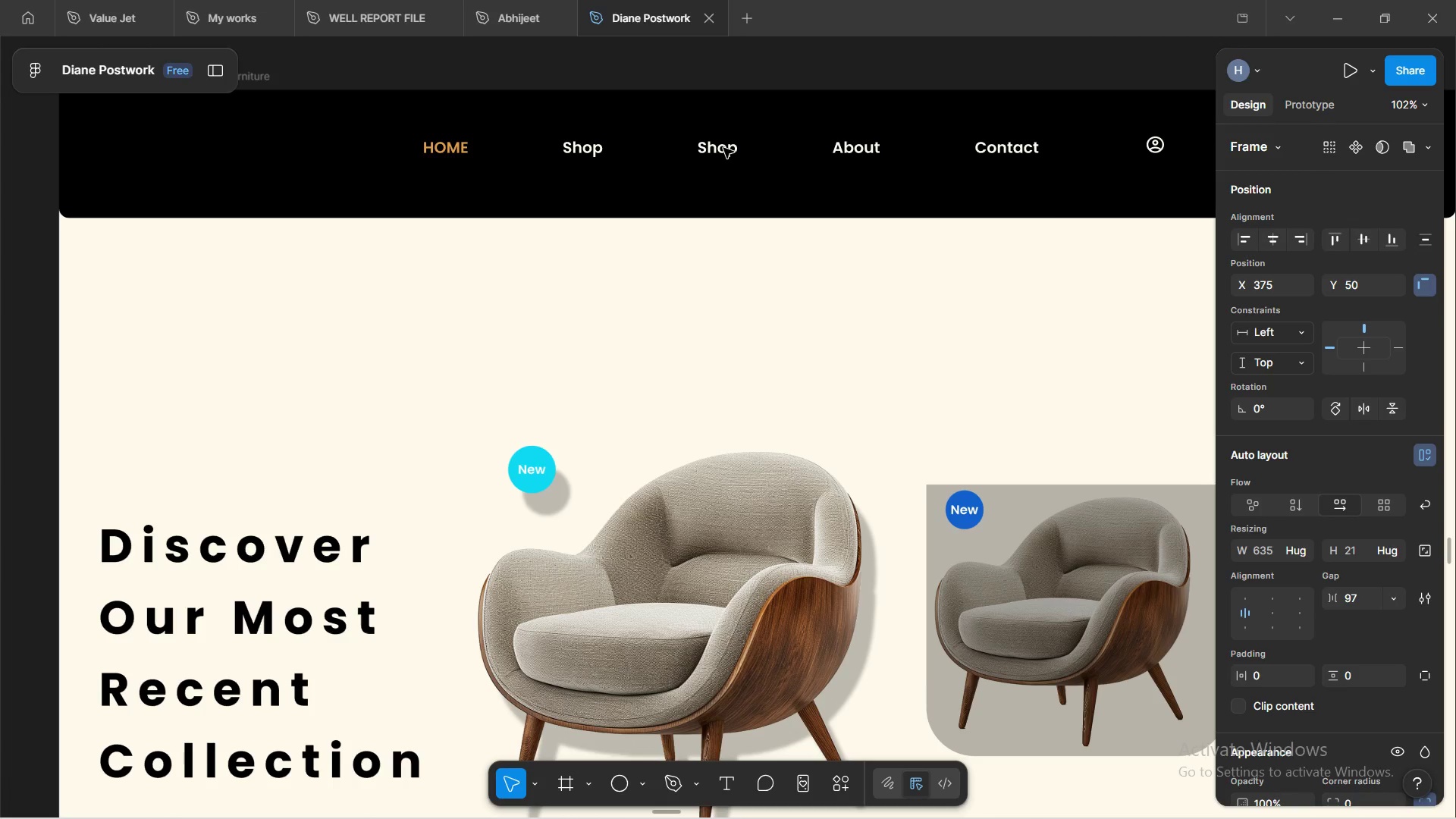 
hold_key(key=ArrowLeft, duration=0.48)
 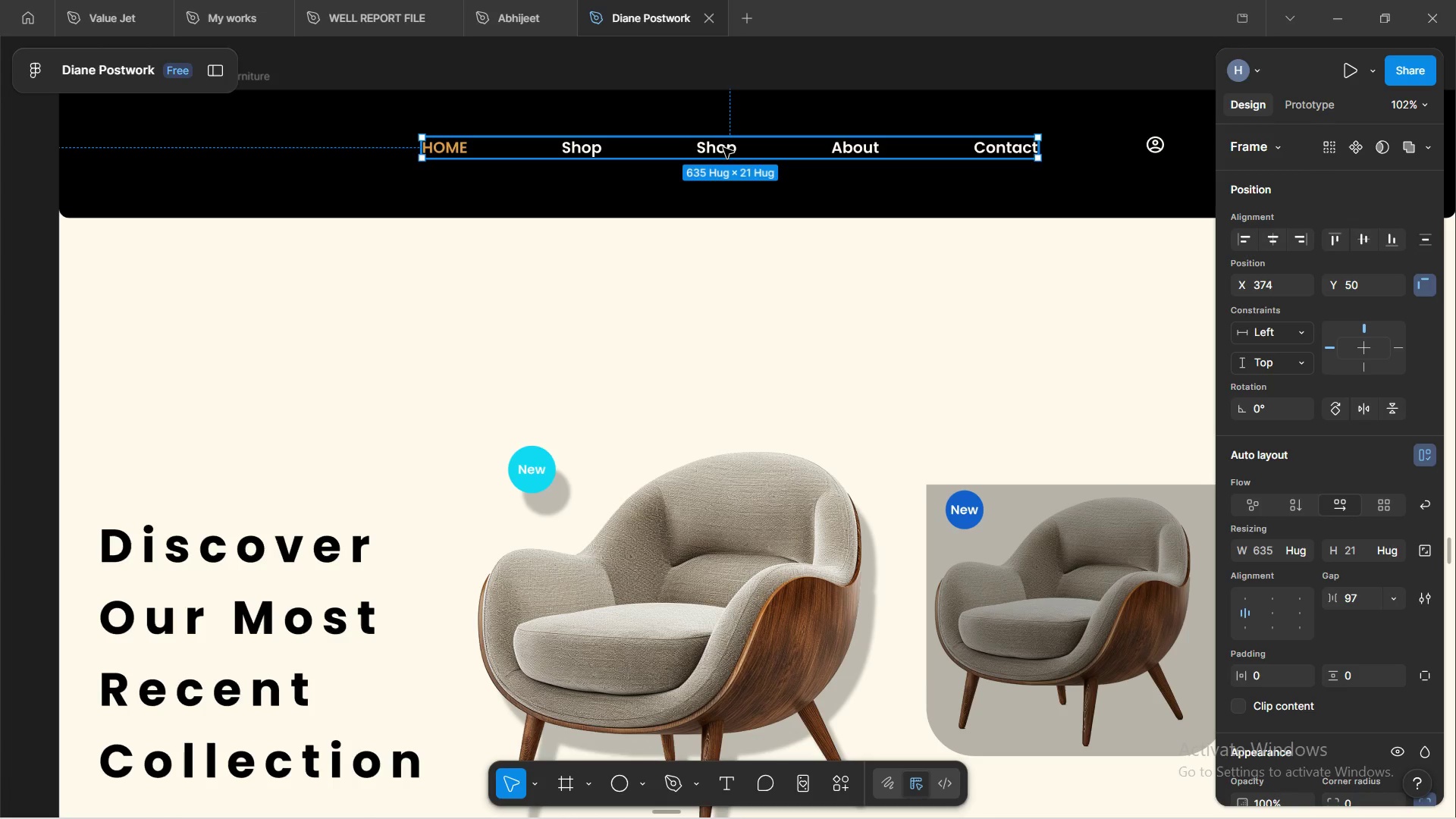 
hold_key(key=ArrowLeft, duration=0.47)
 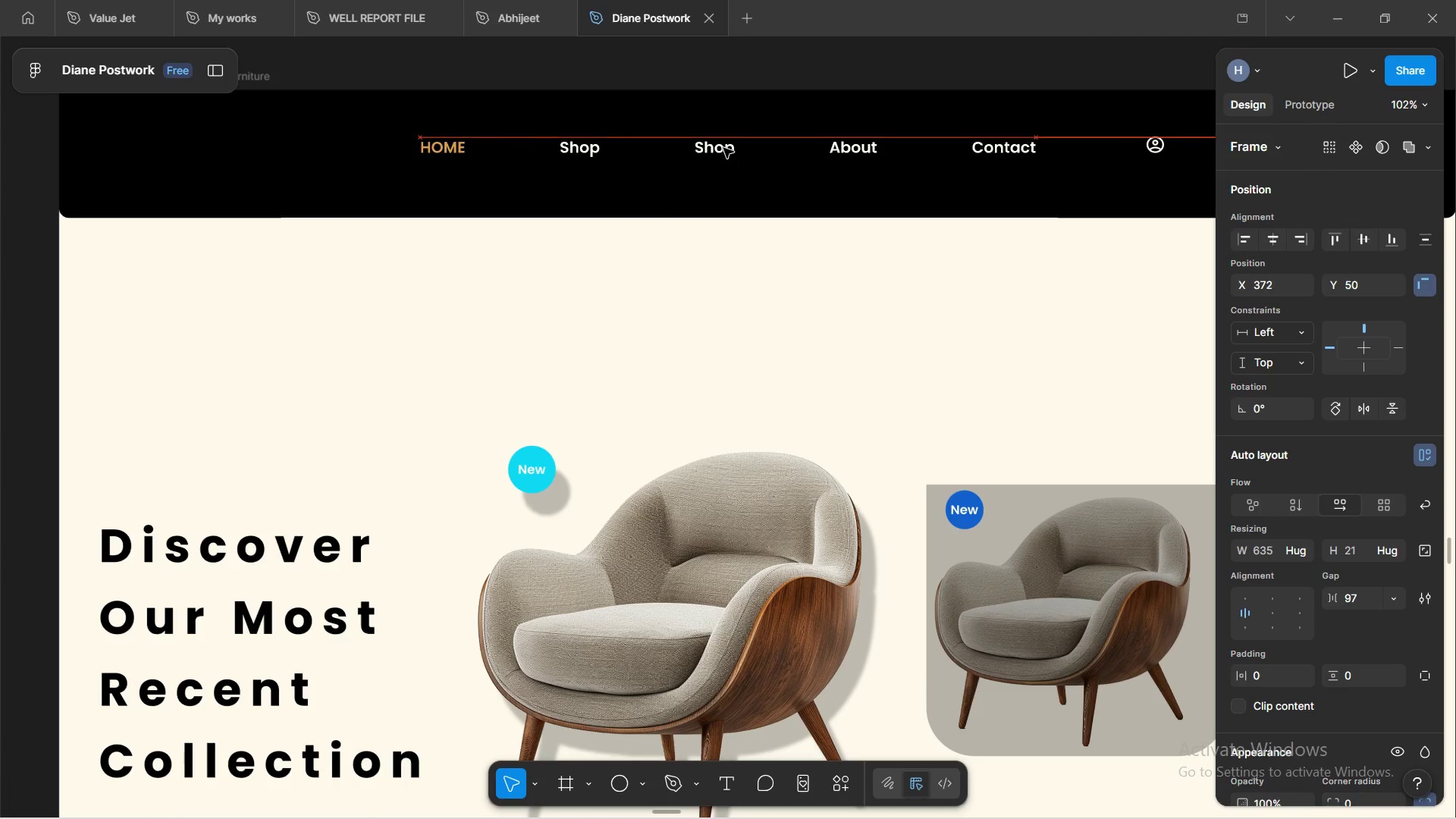 
hold_key(key=ArrowLeft, duration=0.39)
 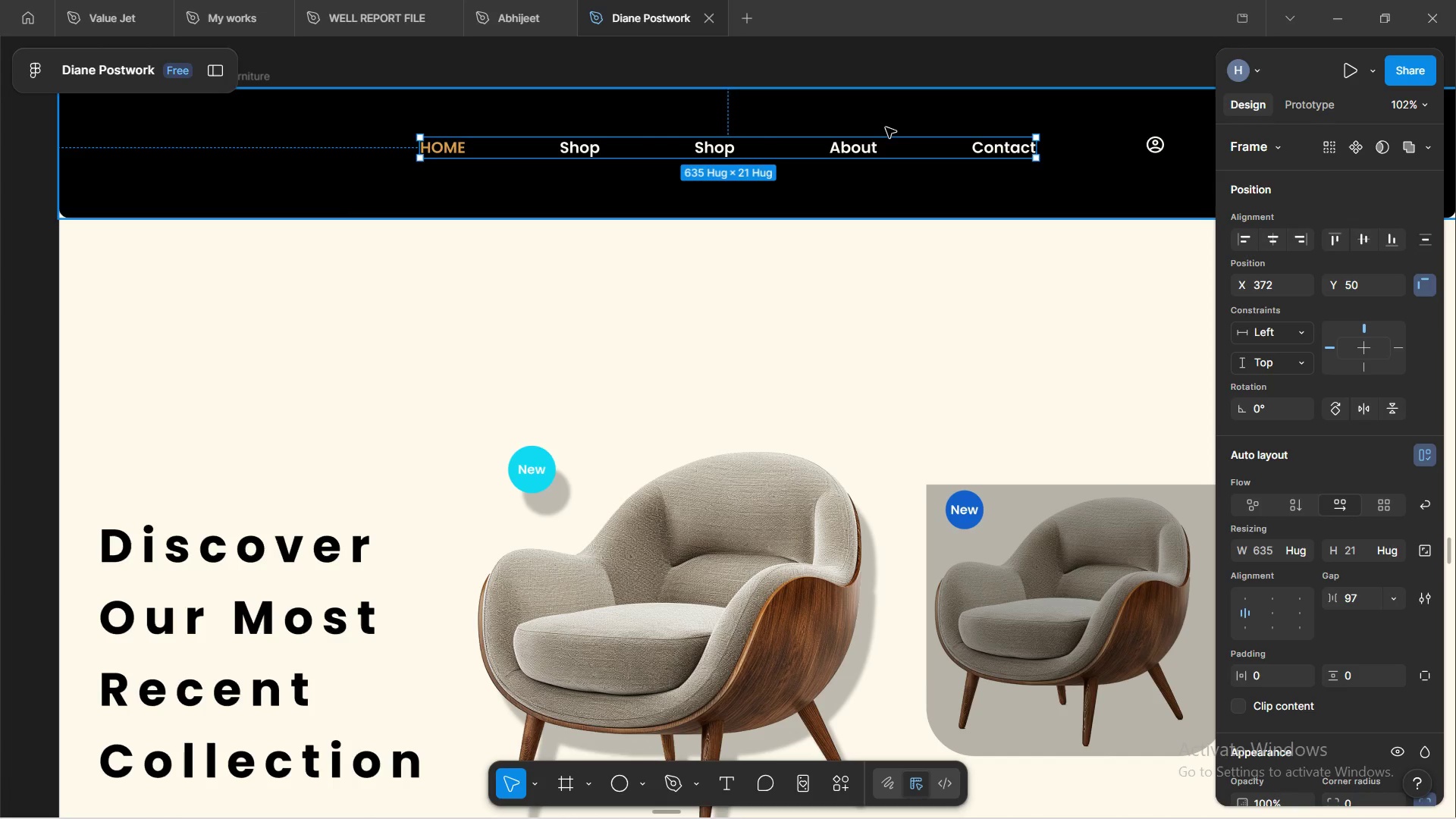 
left_click([857, 149])
 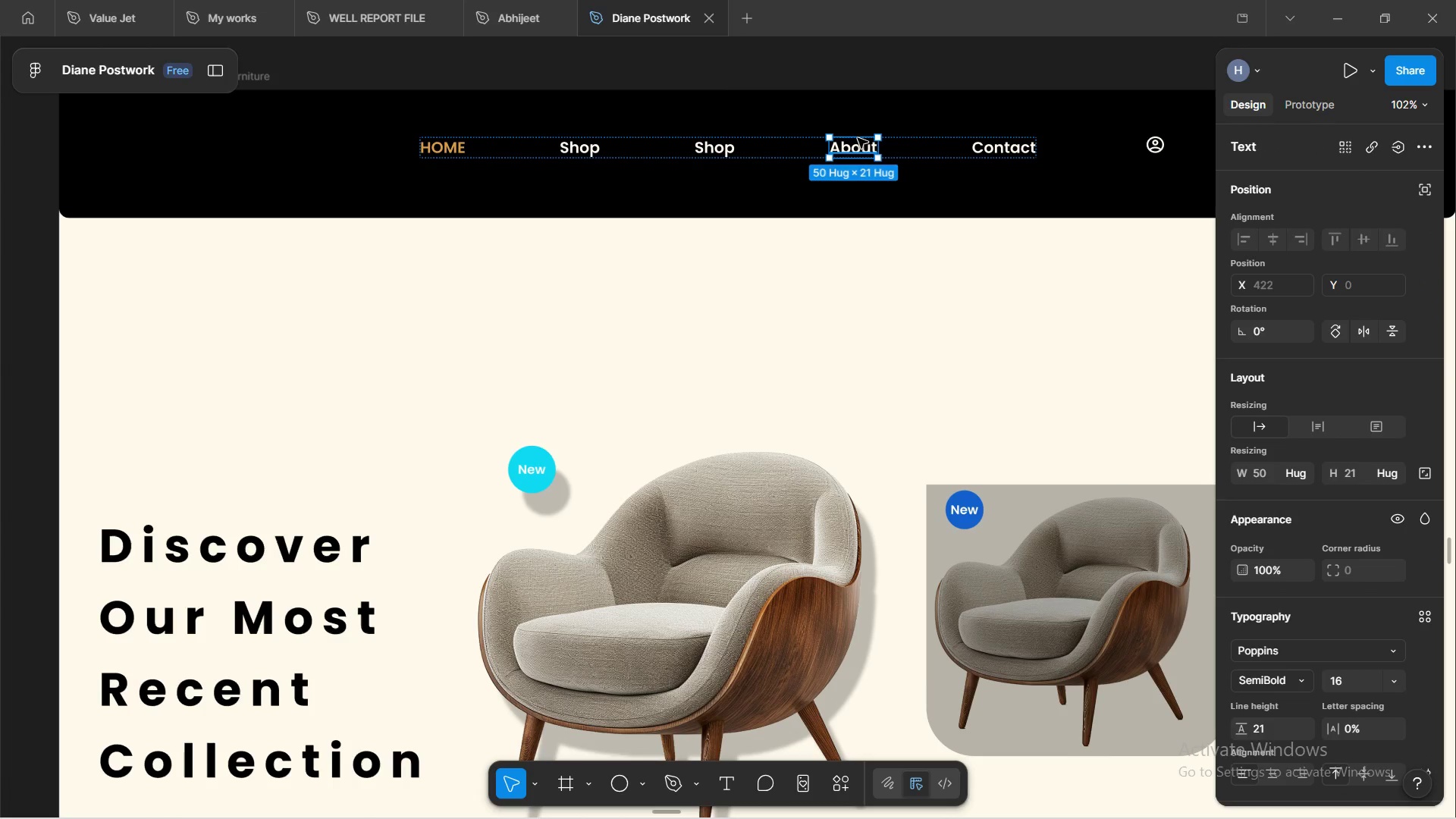 
key(ArrowLeft)
 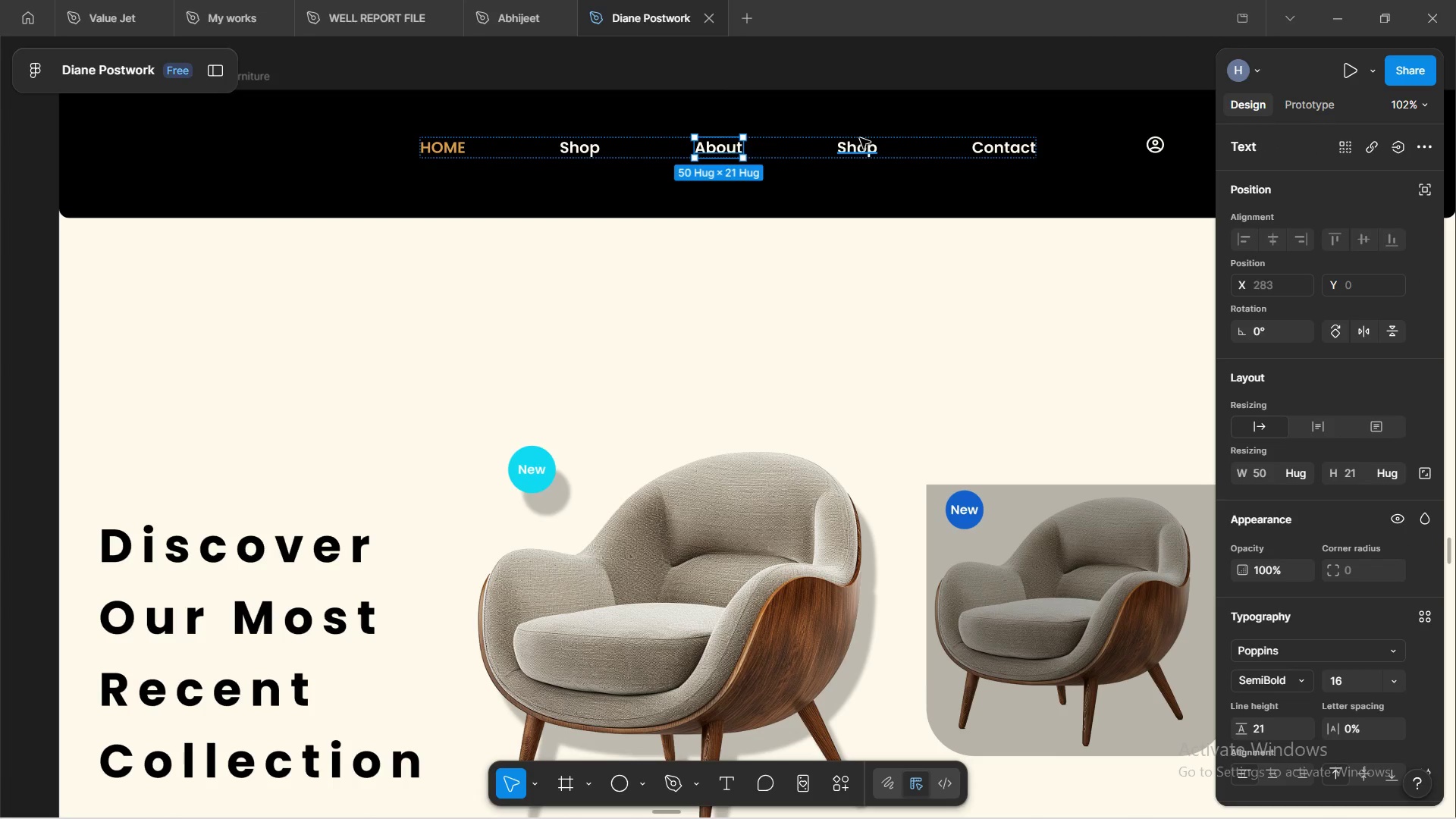 
double_click([869, 143])
 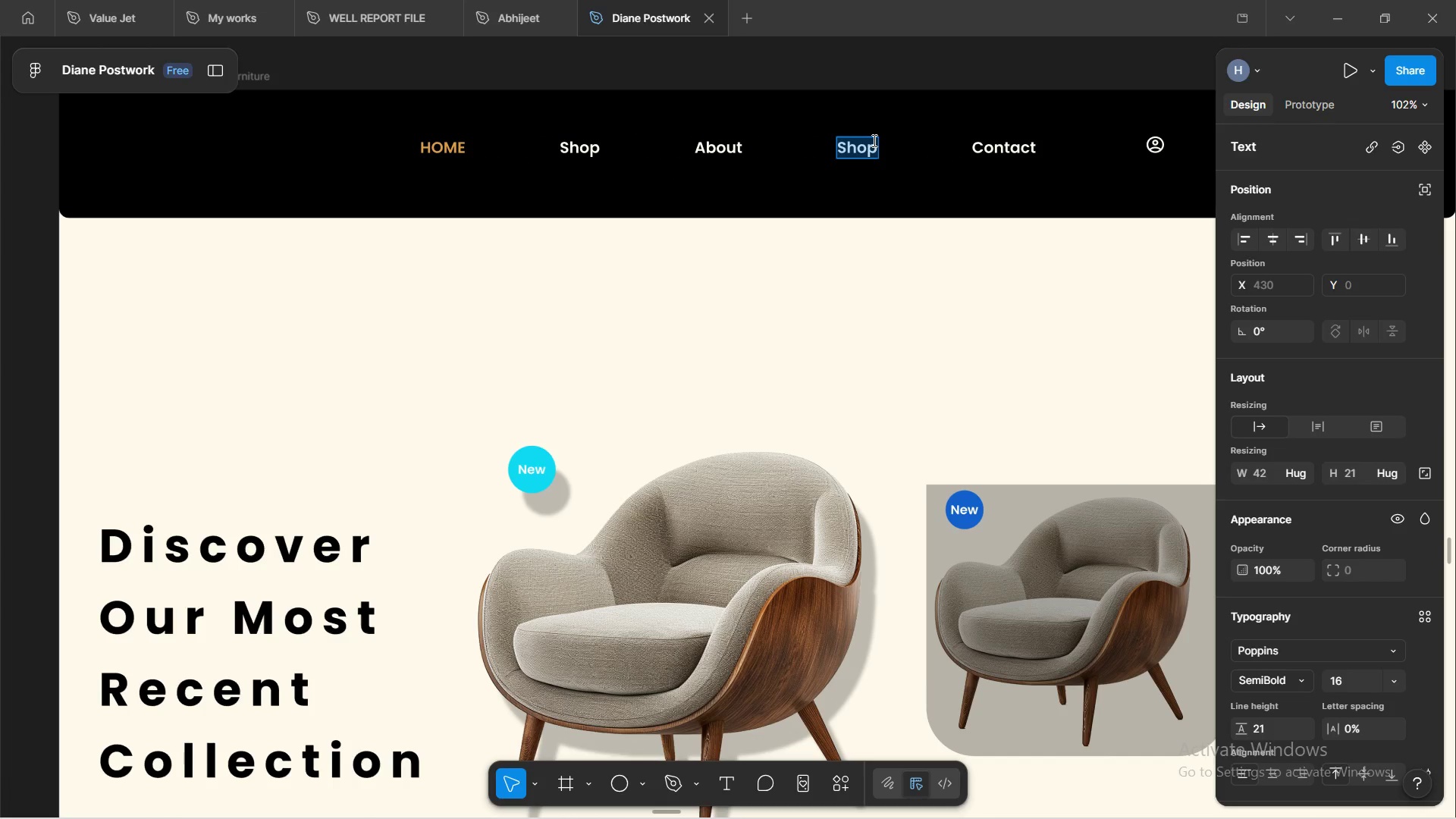 
type(Hero Section)
 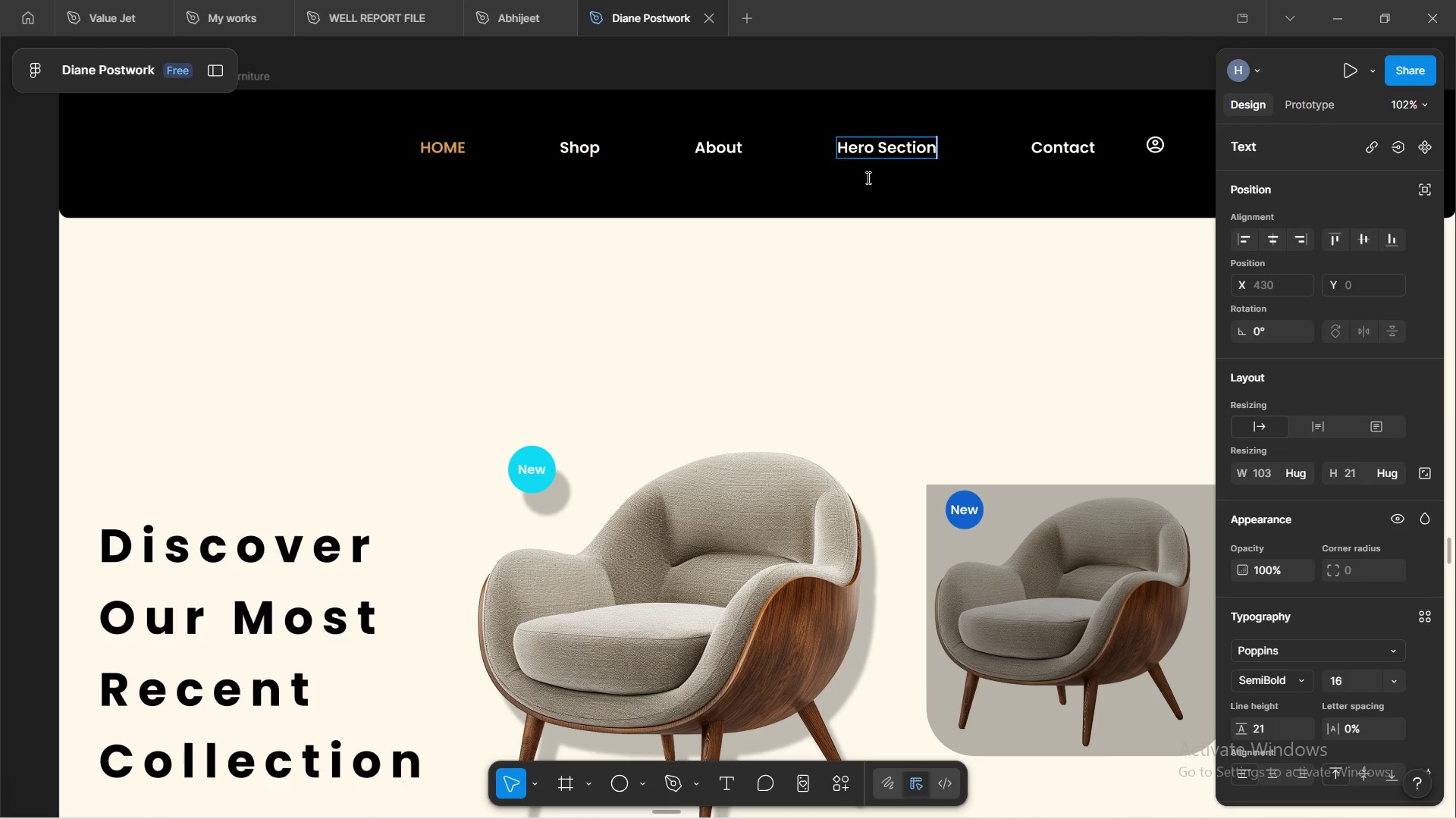 
left_click([872, 316])
 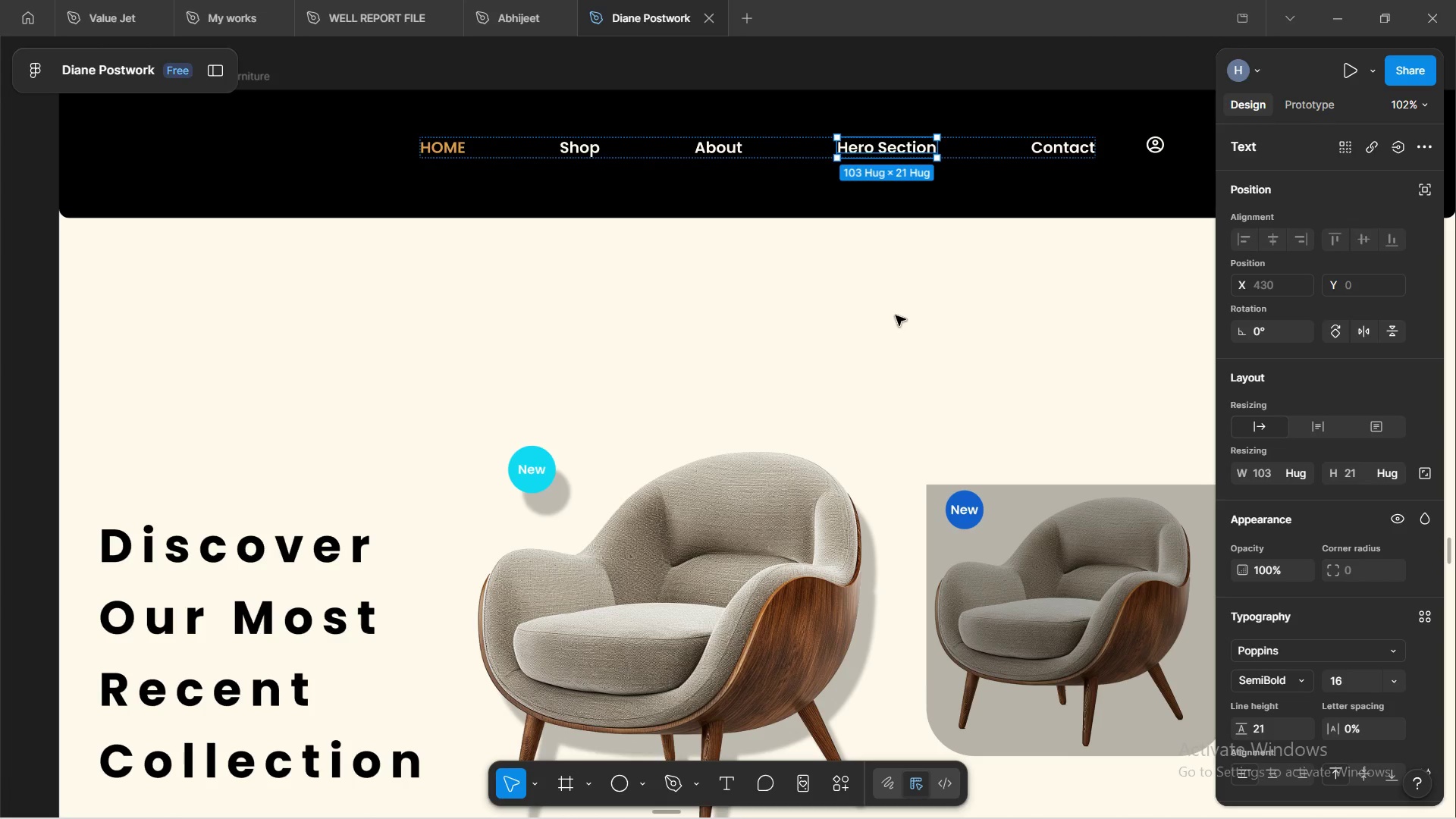 
left_click([893, 309])
 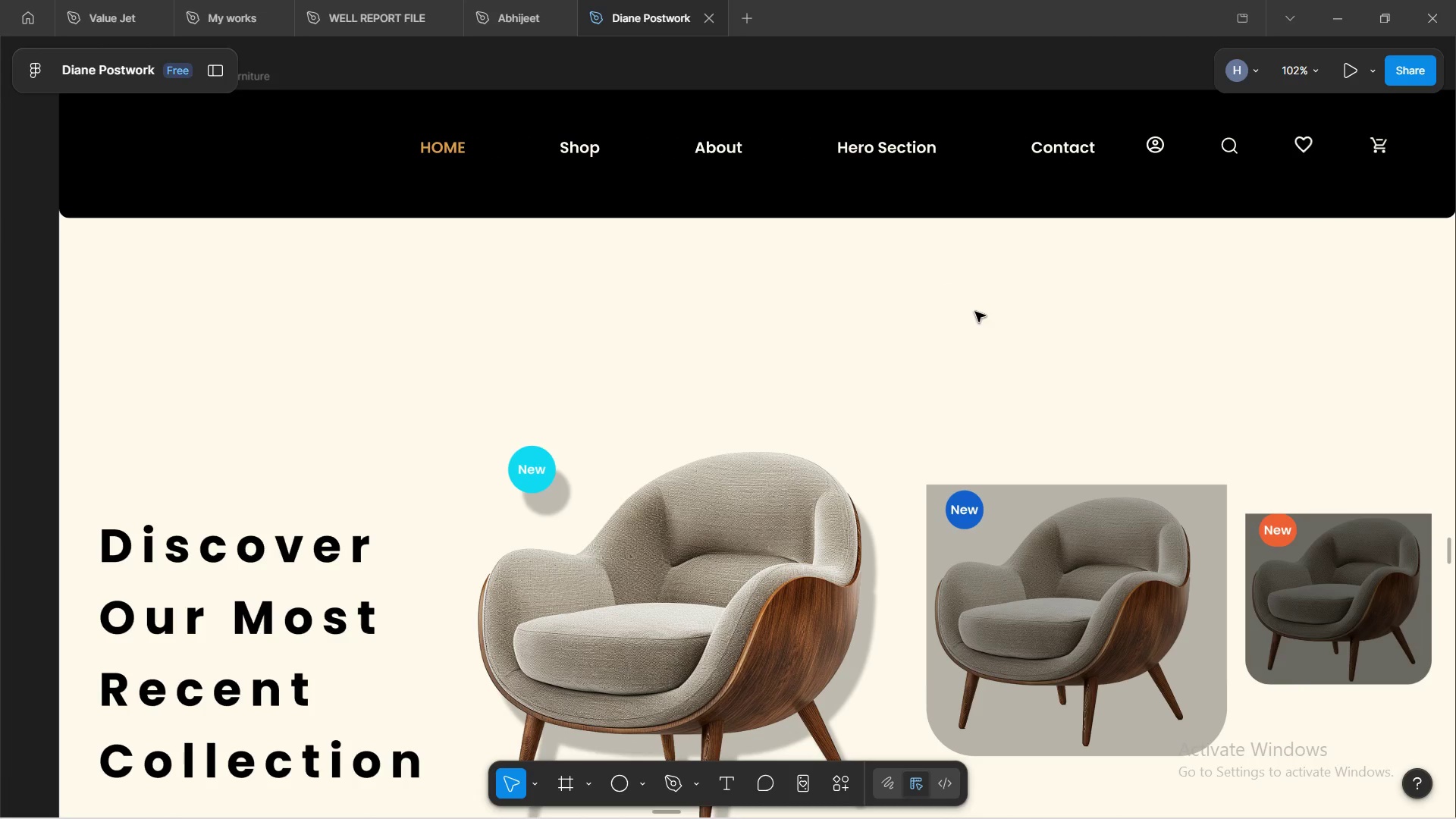 
wait(9.39)
 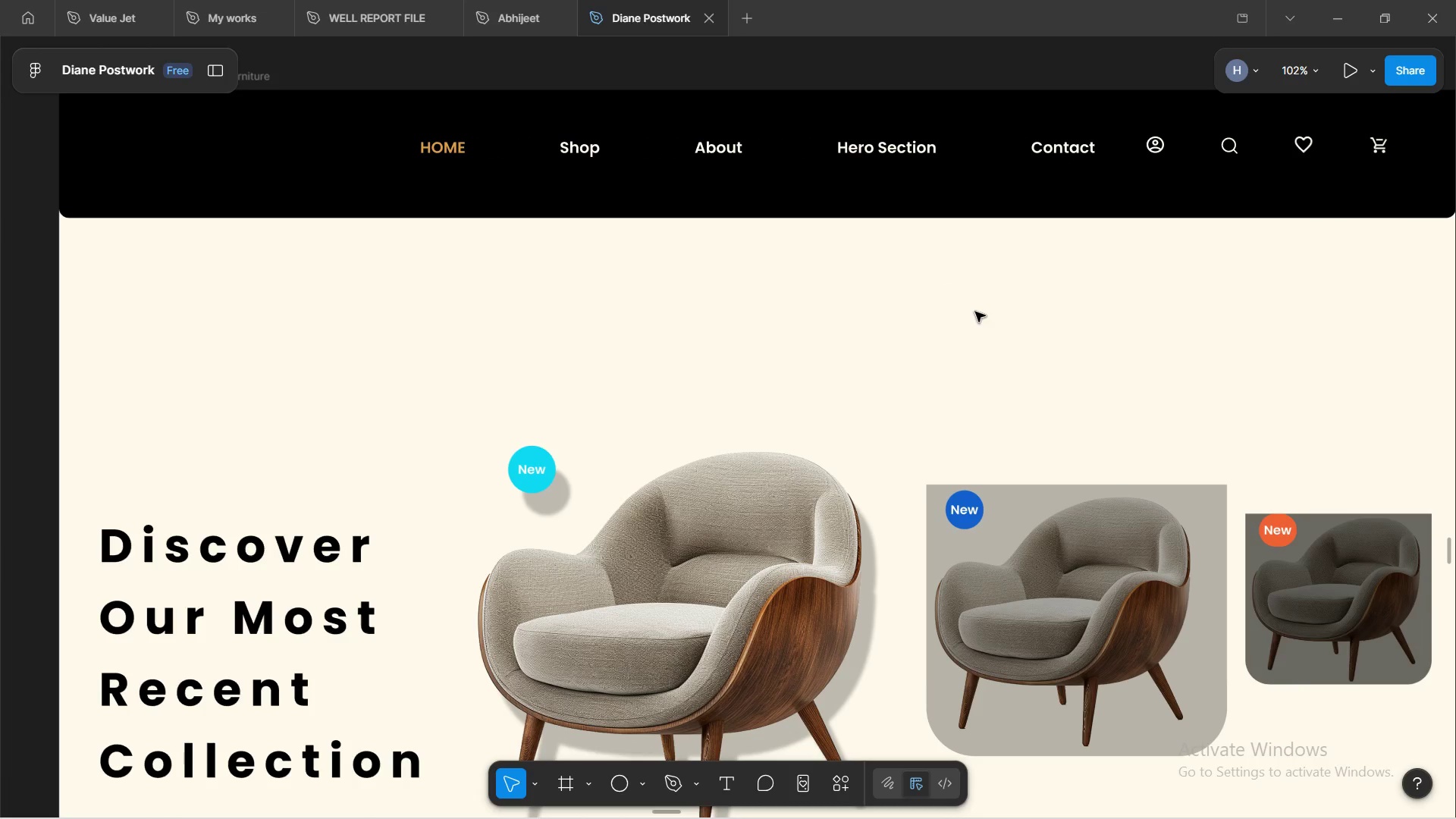 
scroll: coordinate [994, 297], scroll_direction: down, amount: 7.0
 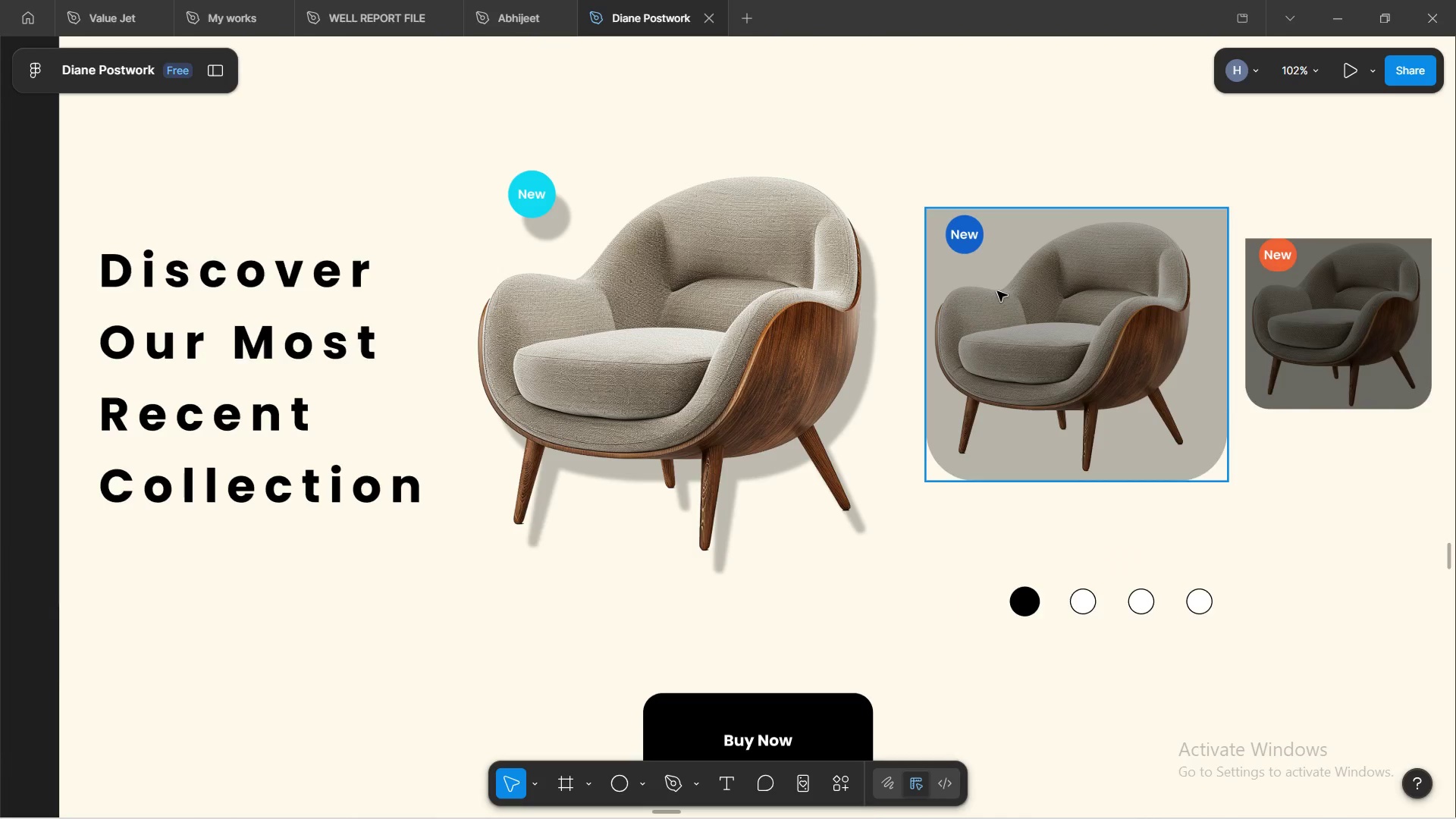 
scroll: coordinate [1003, 266], scroll_direction: up, amount: 5.0
 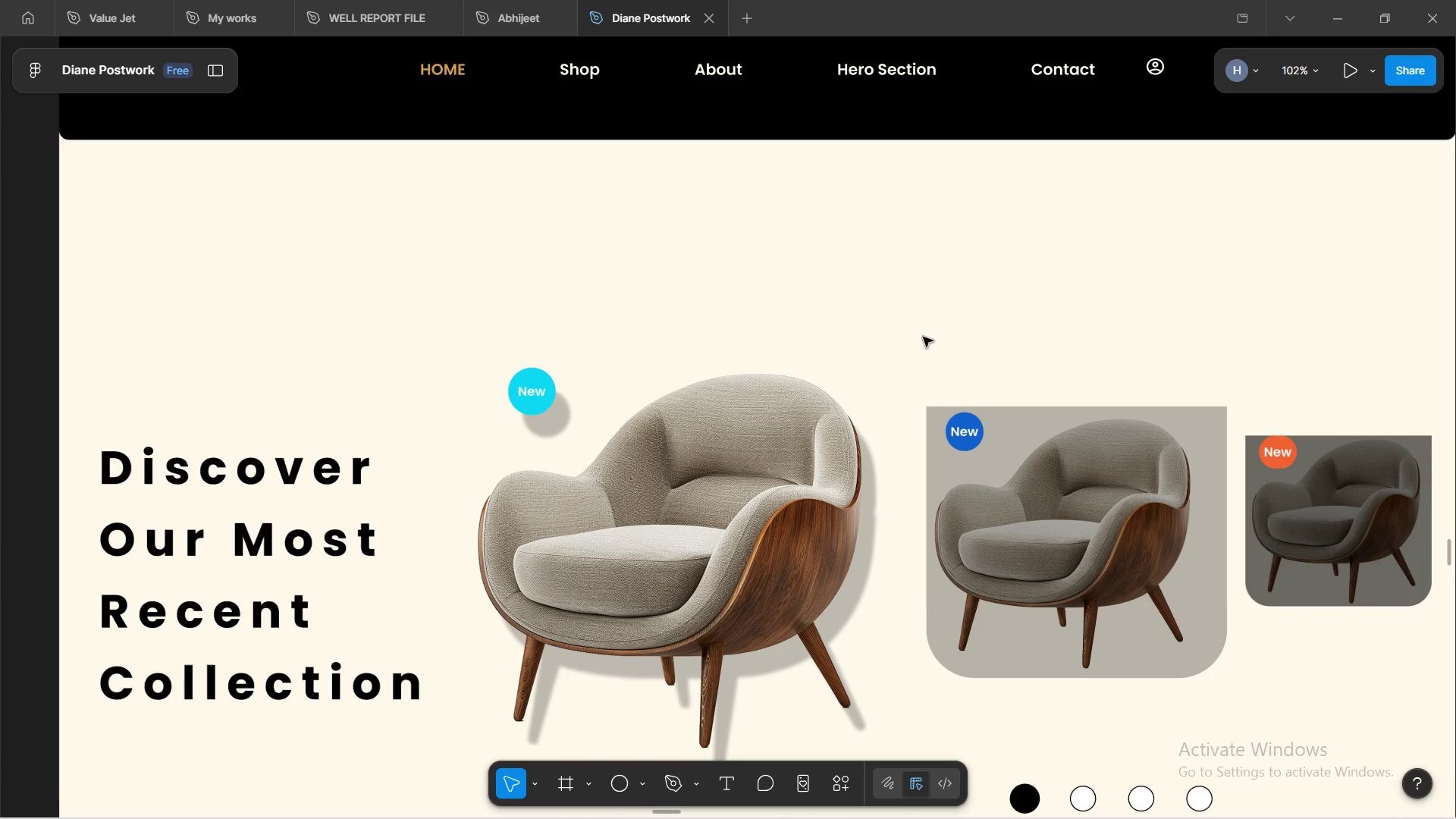 
hold_key(key=ControlLeft, duration=0.84)
scroll: coordinate [924, 330], scroll_direction: down, amount: 3.0
 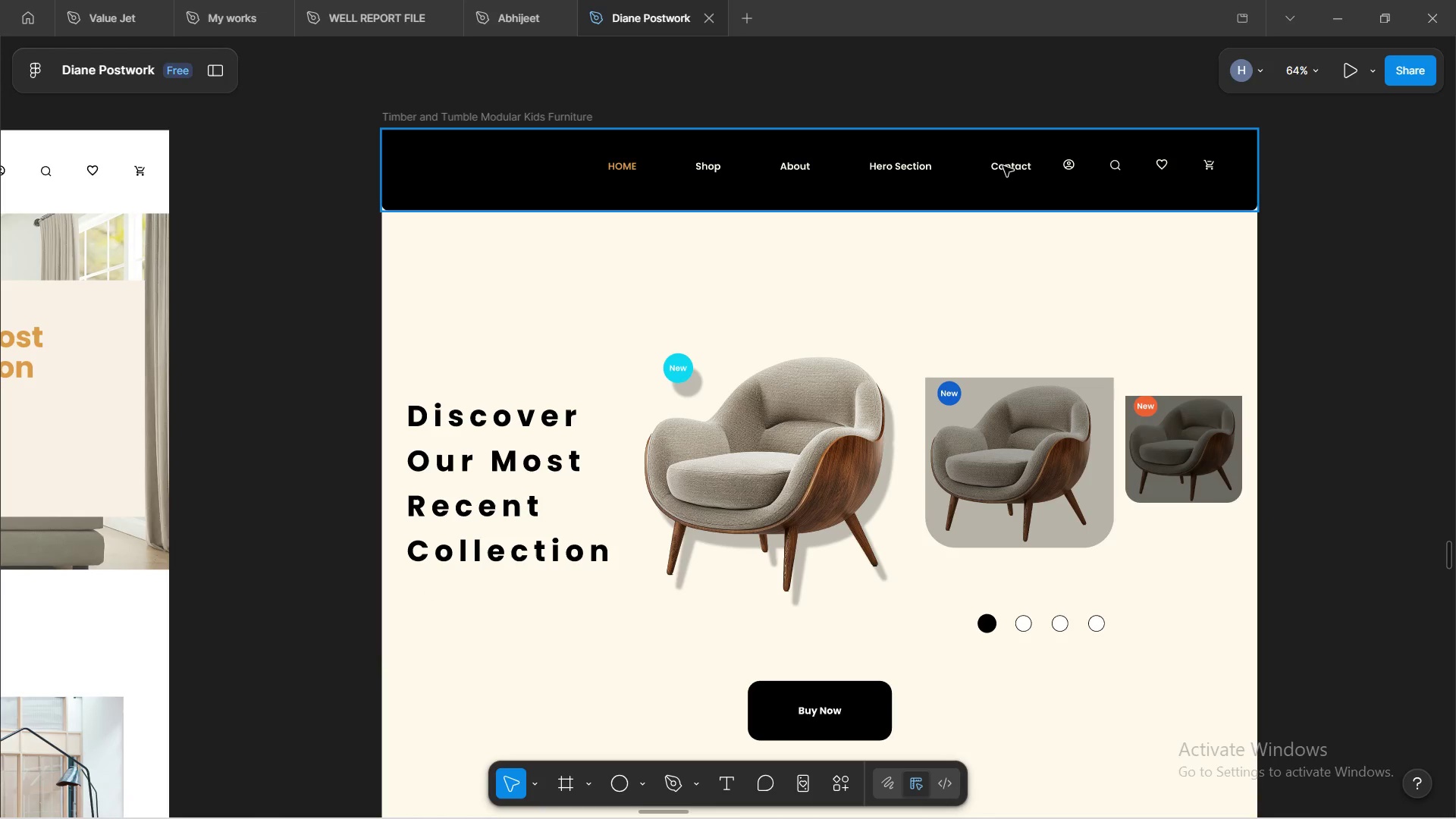 
wait(7.07)
 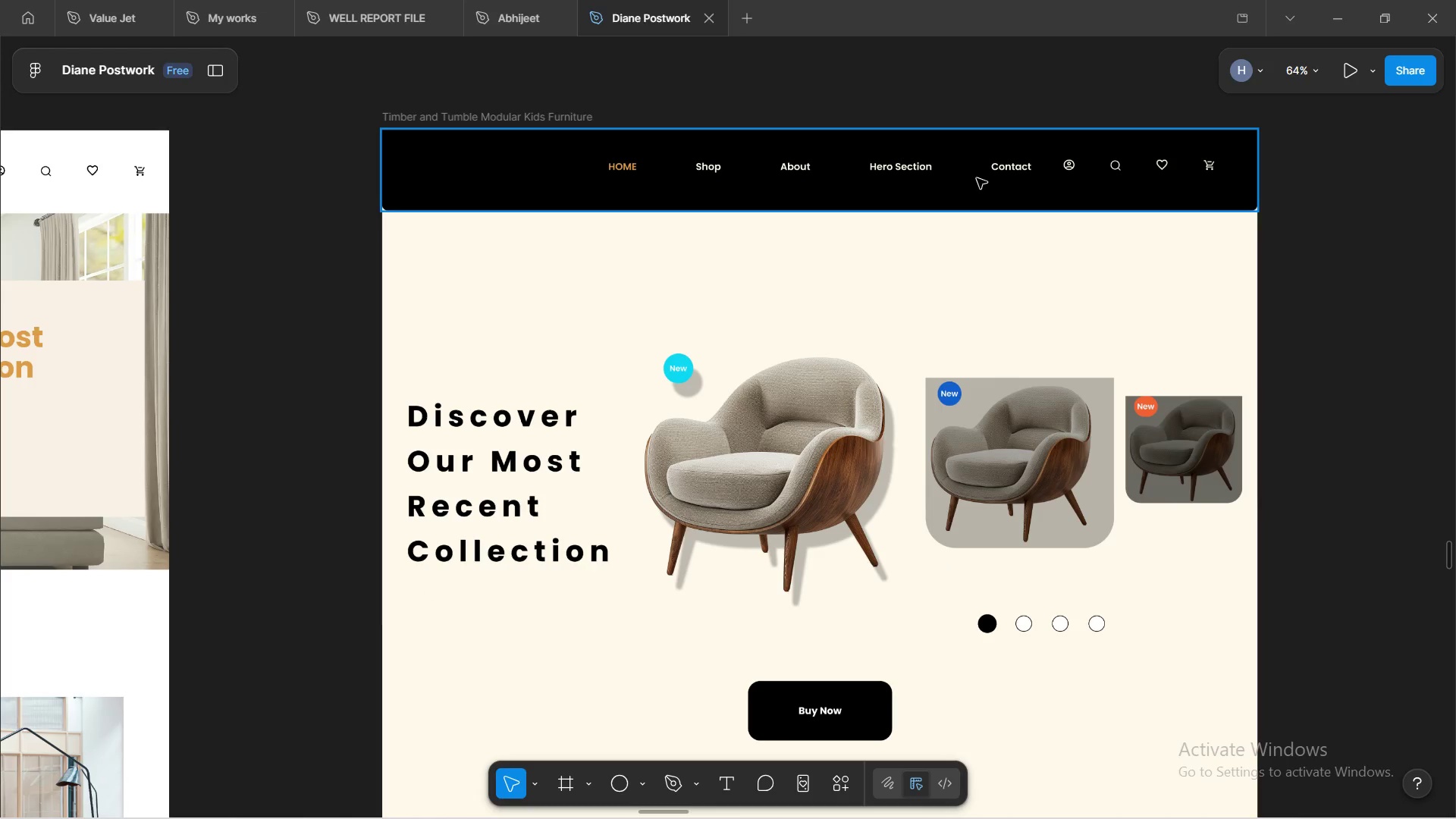 
double_click([1008, 162])
 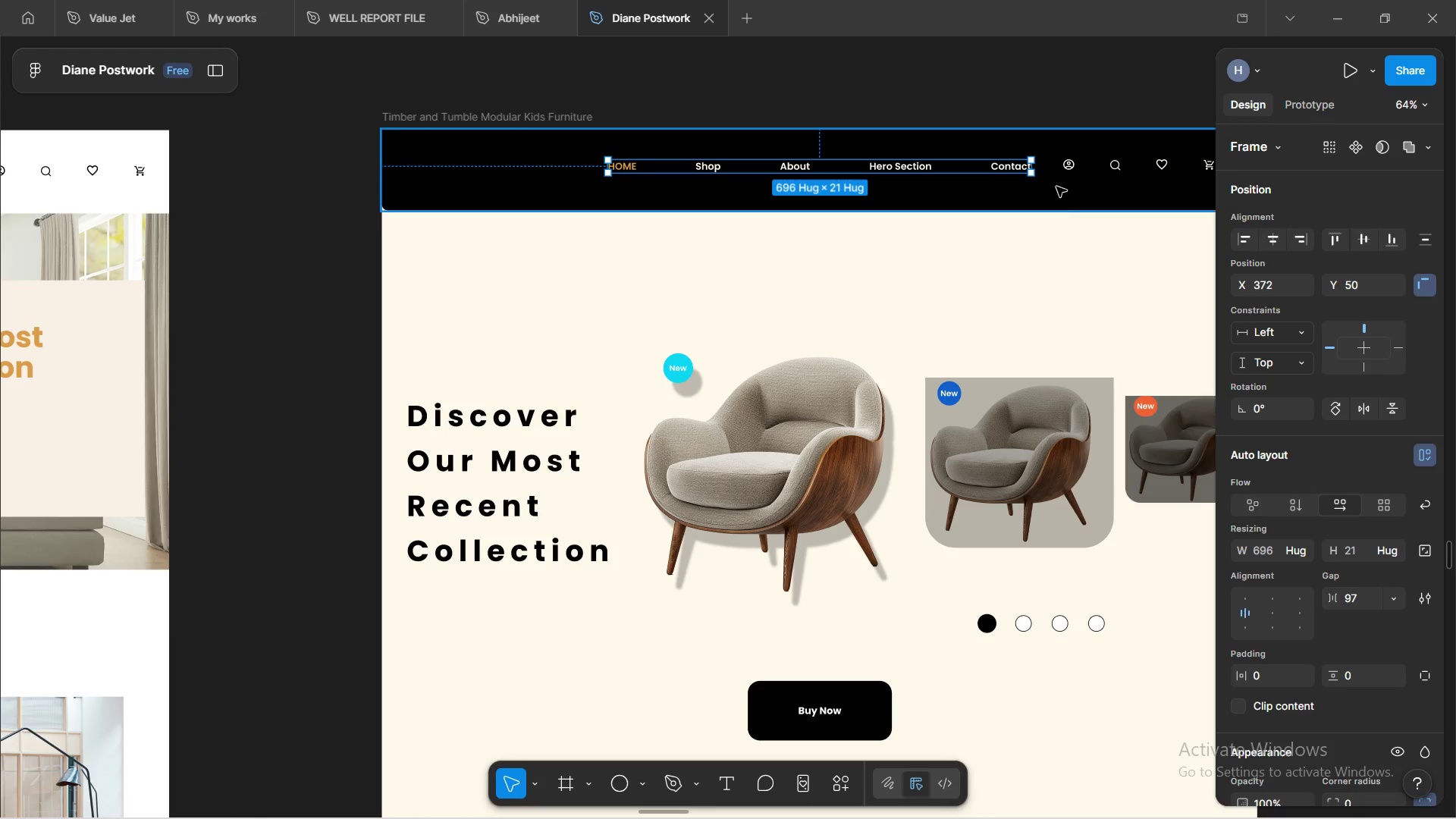 
left_click([1068, 273])
 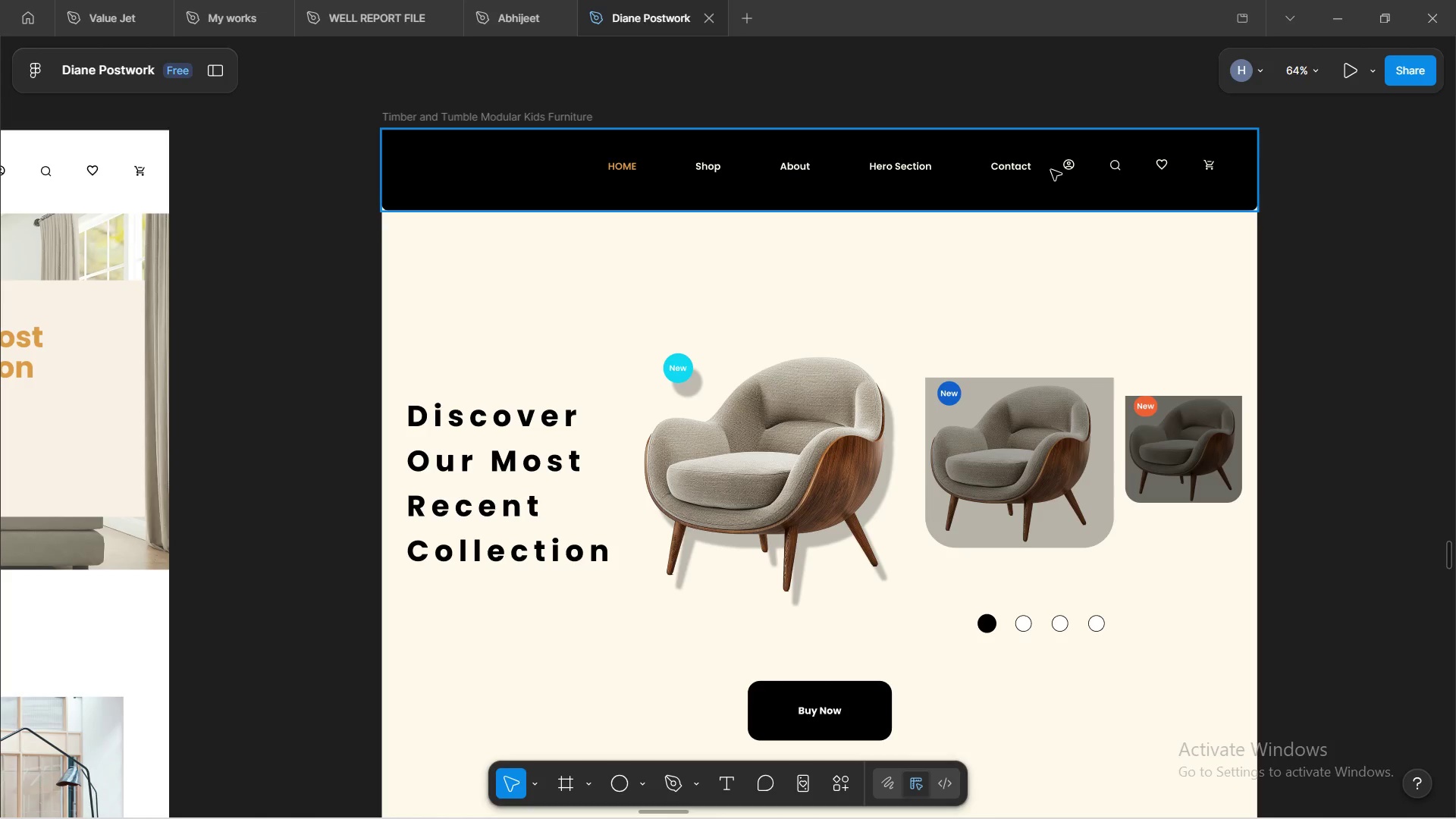 
double_click([1049, 169])
 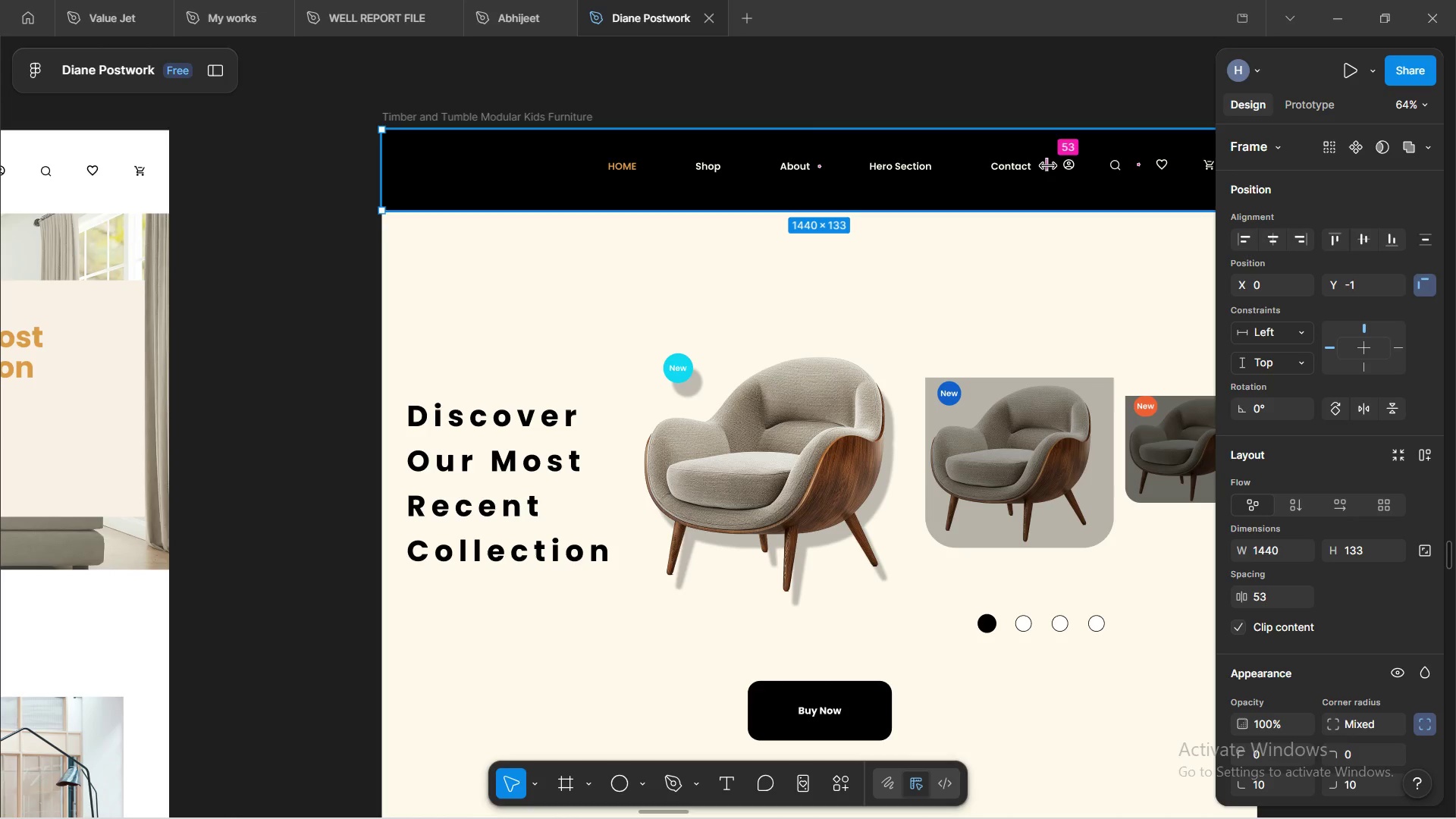 
left_click_drag(start_coordinate=[1048, 166], to_coordinate=[1026, 169])
 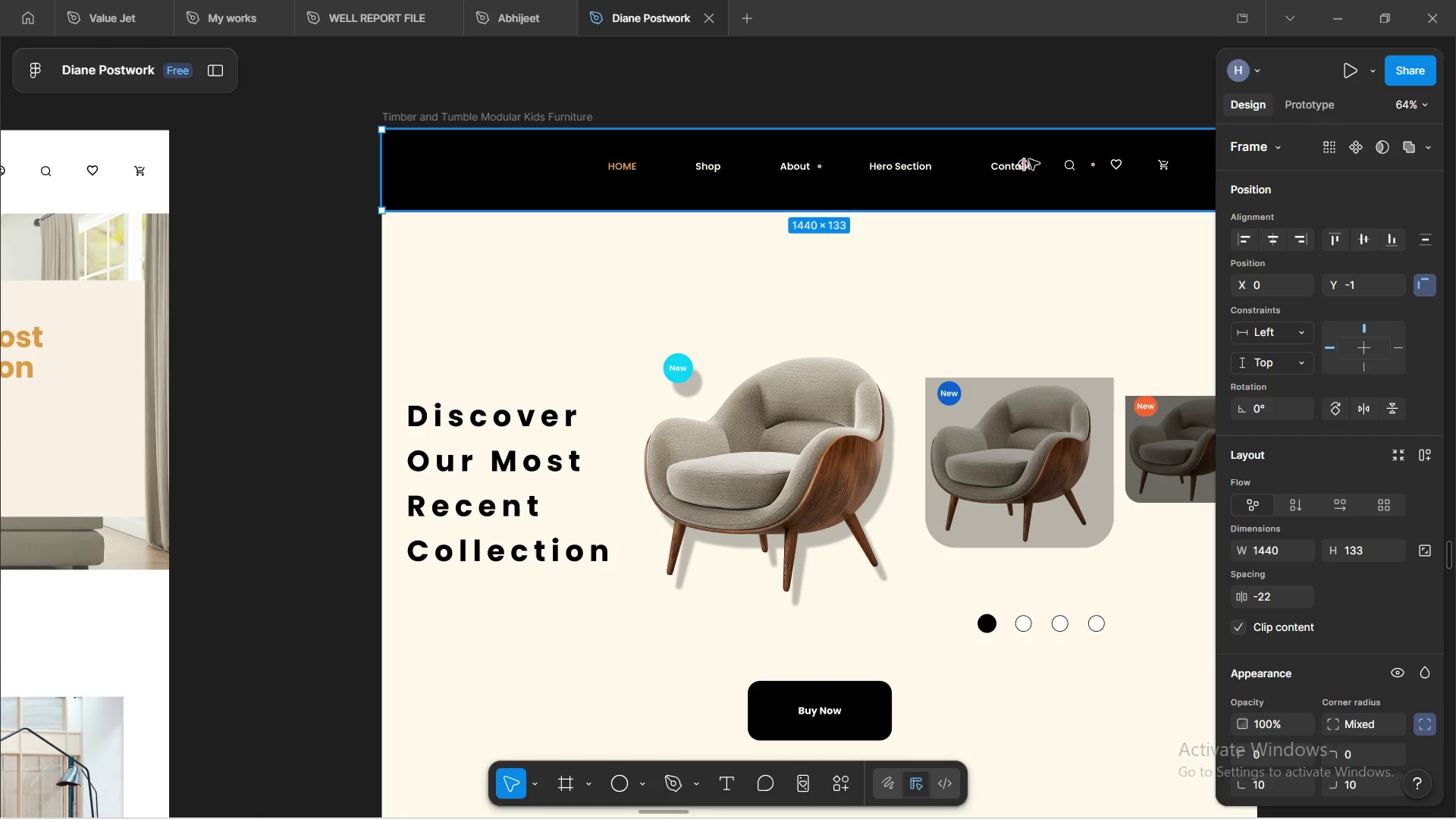 
key(Control+Z)
 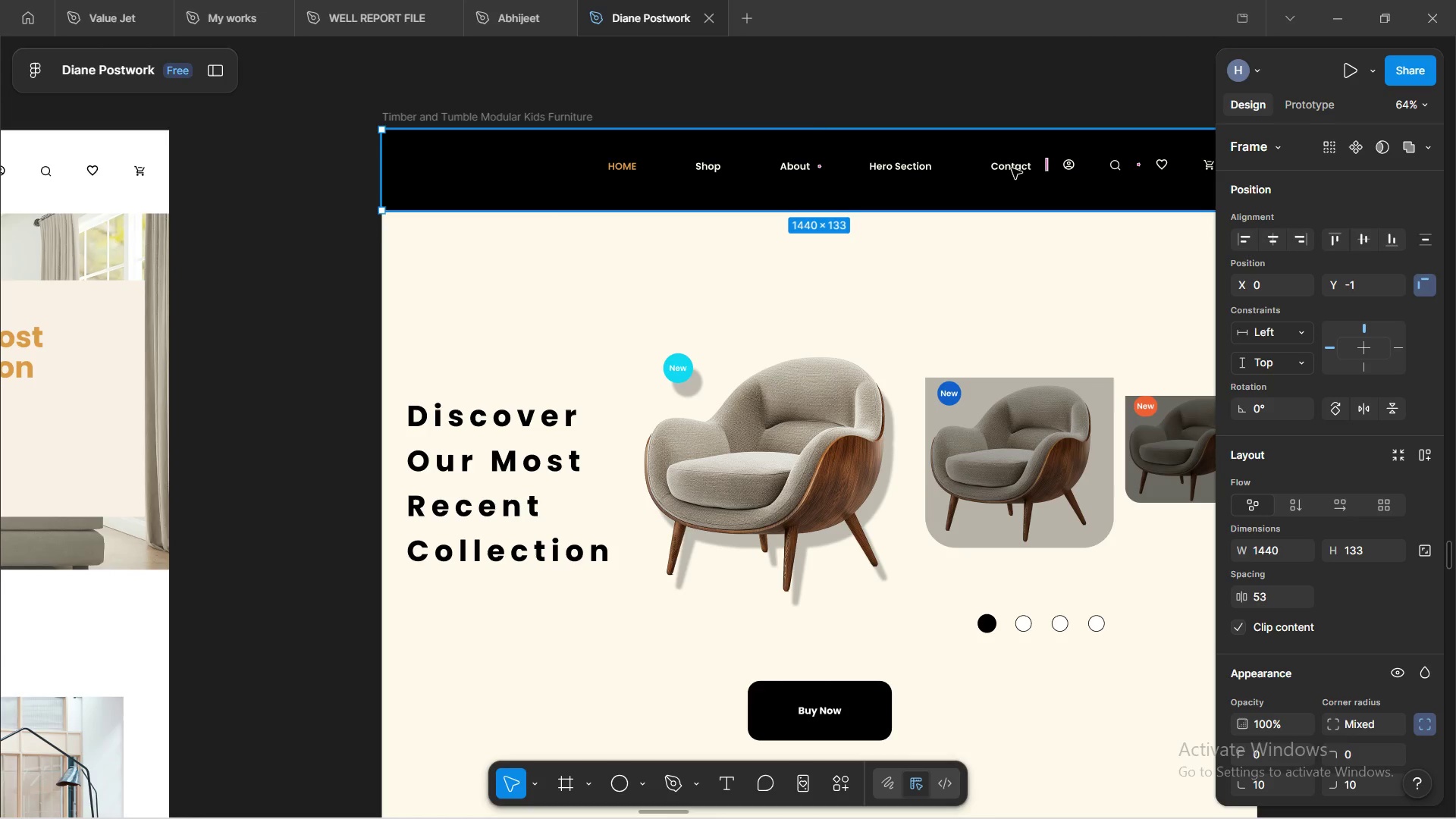 
double_click([1012, 168])
 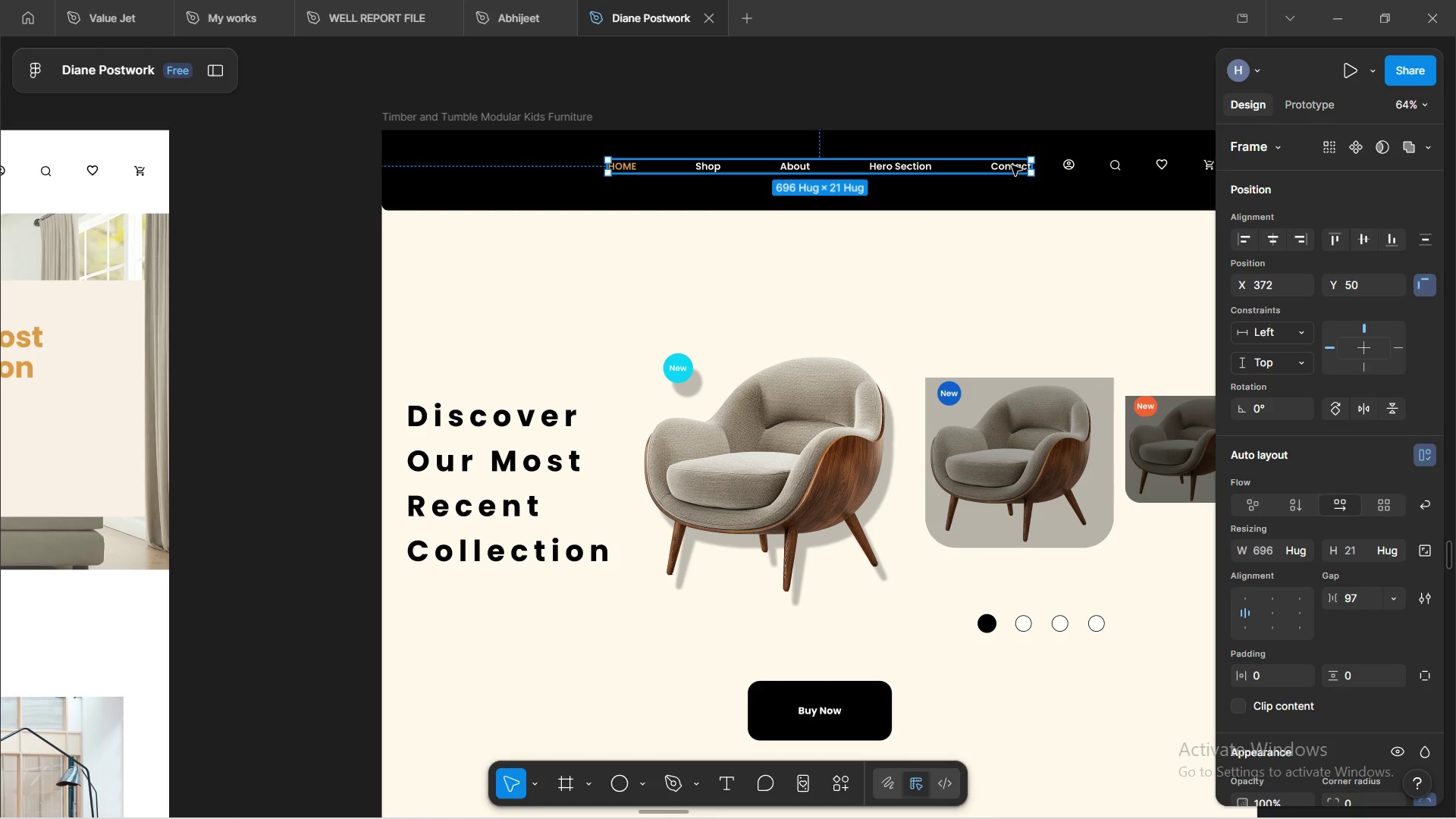 
hold_key(key=ArrowLeft, duration=1.53)
 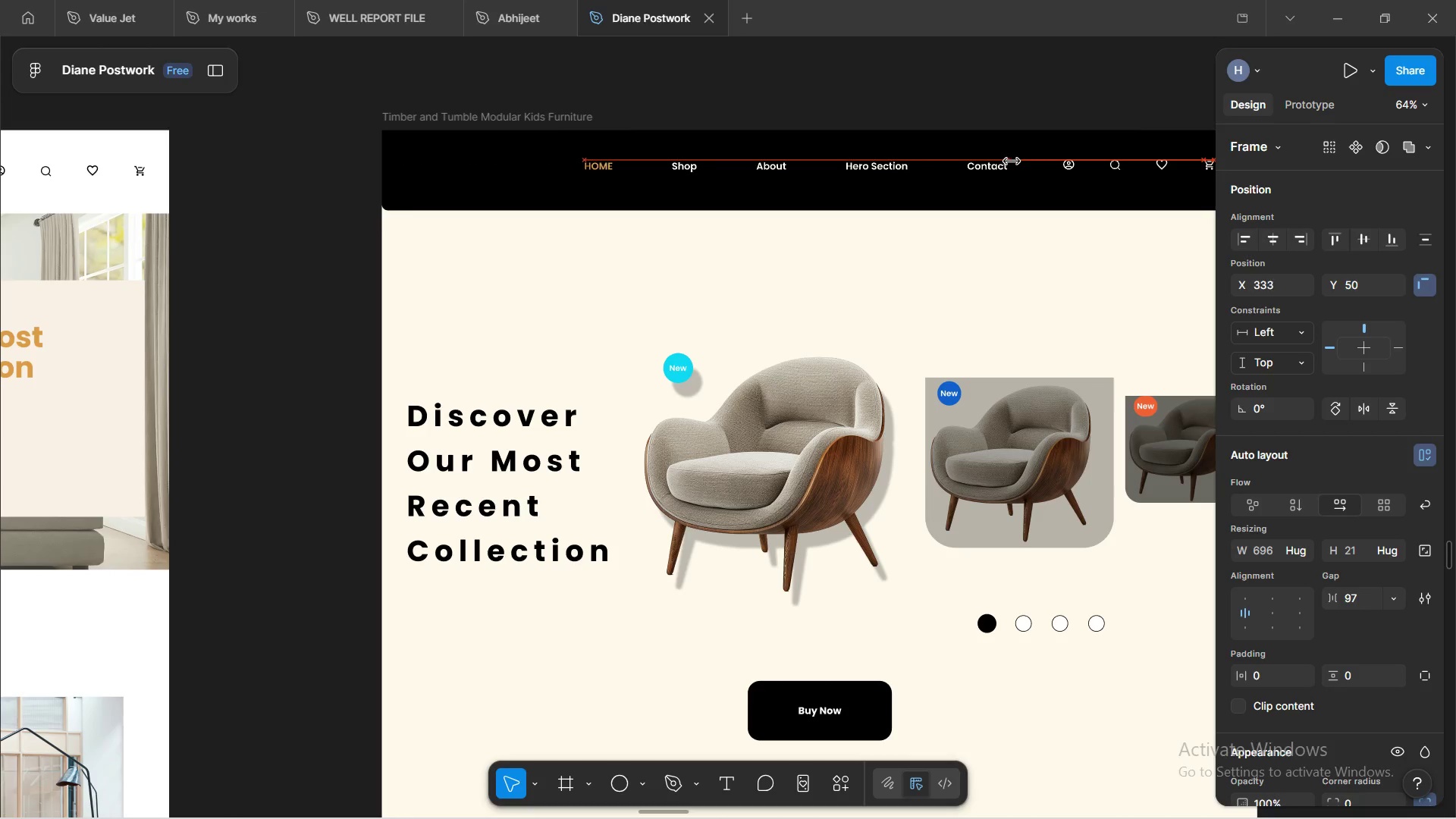 
hold_key(key=ArrowLeft, duration=1.5)
 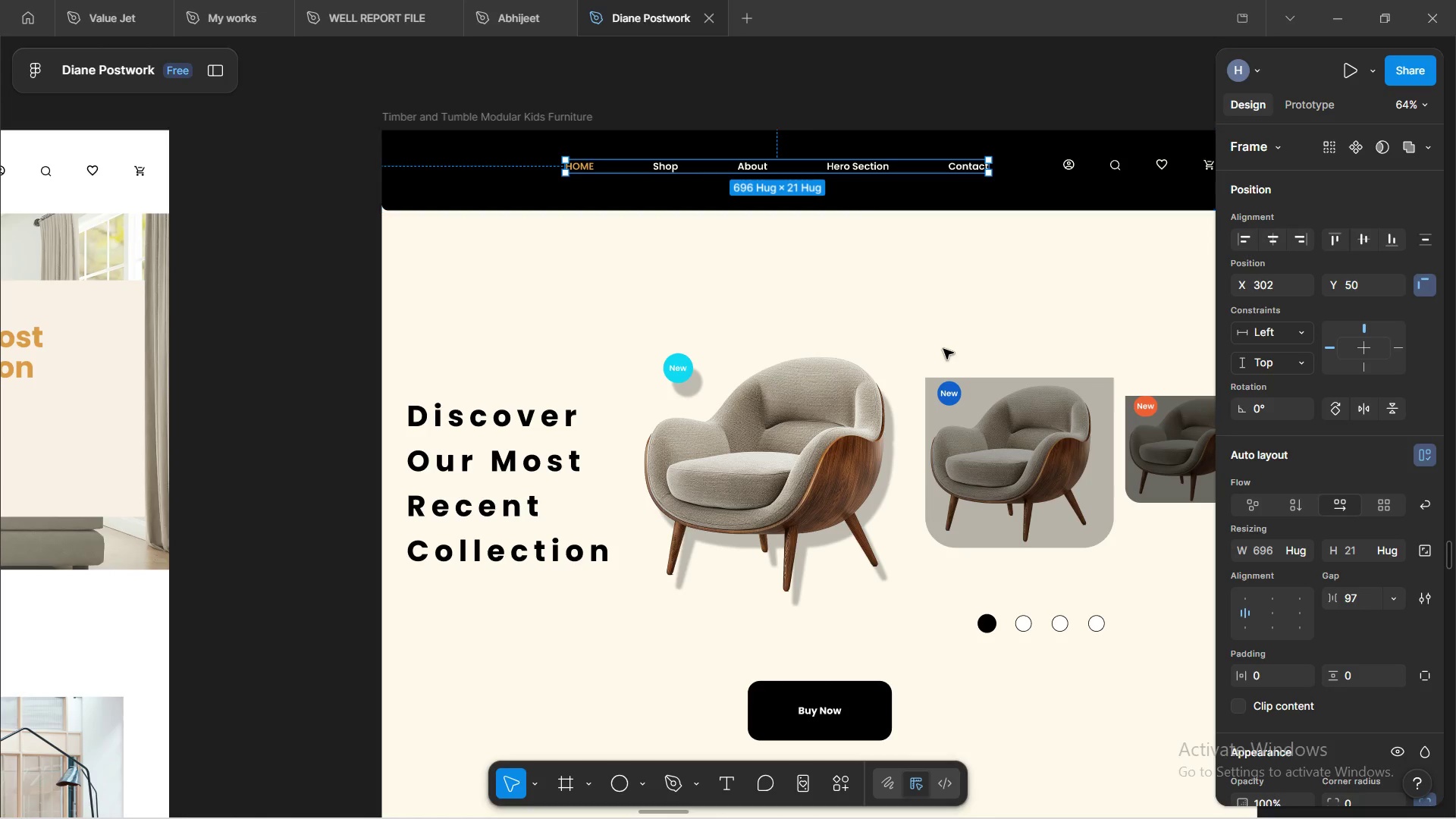 
key(ArrowLeft)
 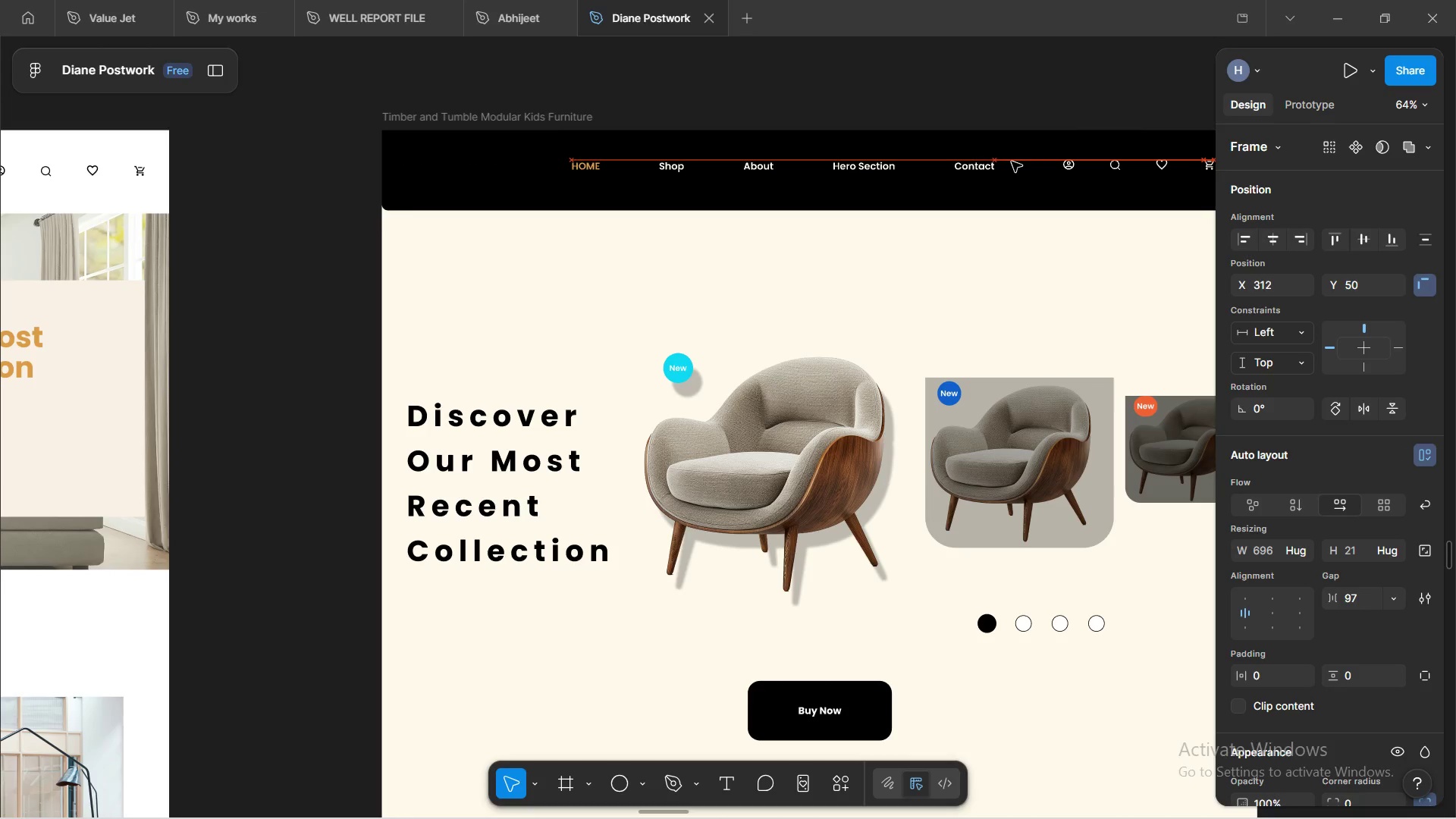 
key(ArrowLeft)
 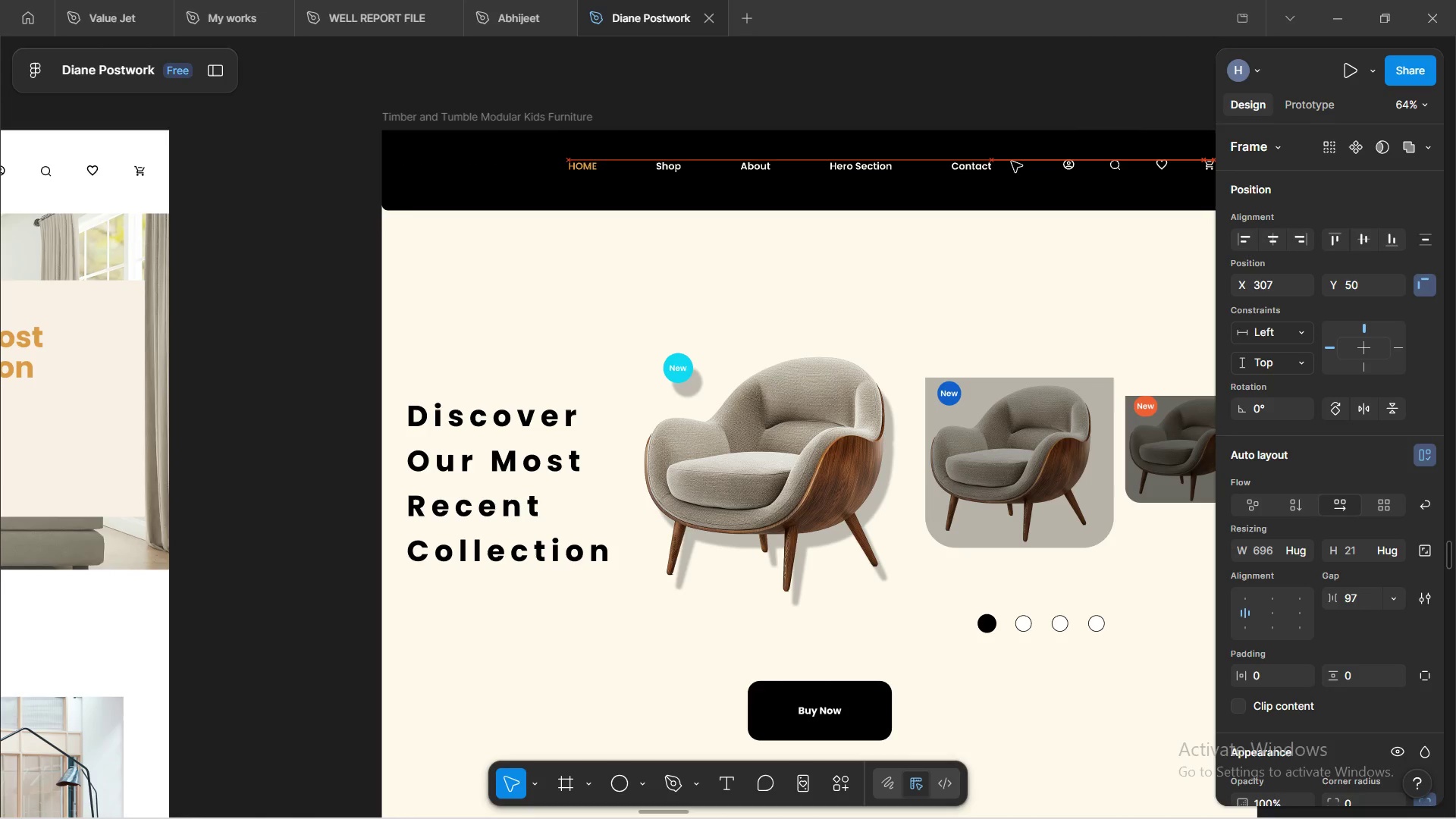 
key(ArrowLeft)
 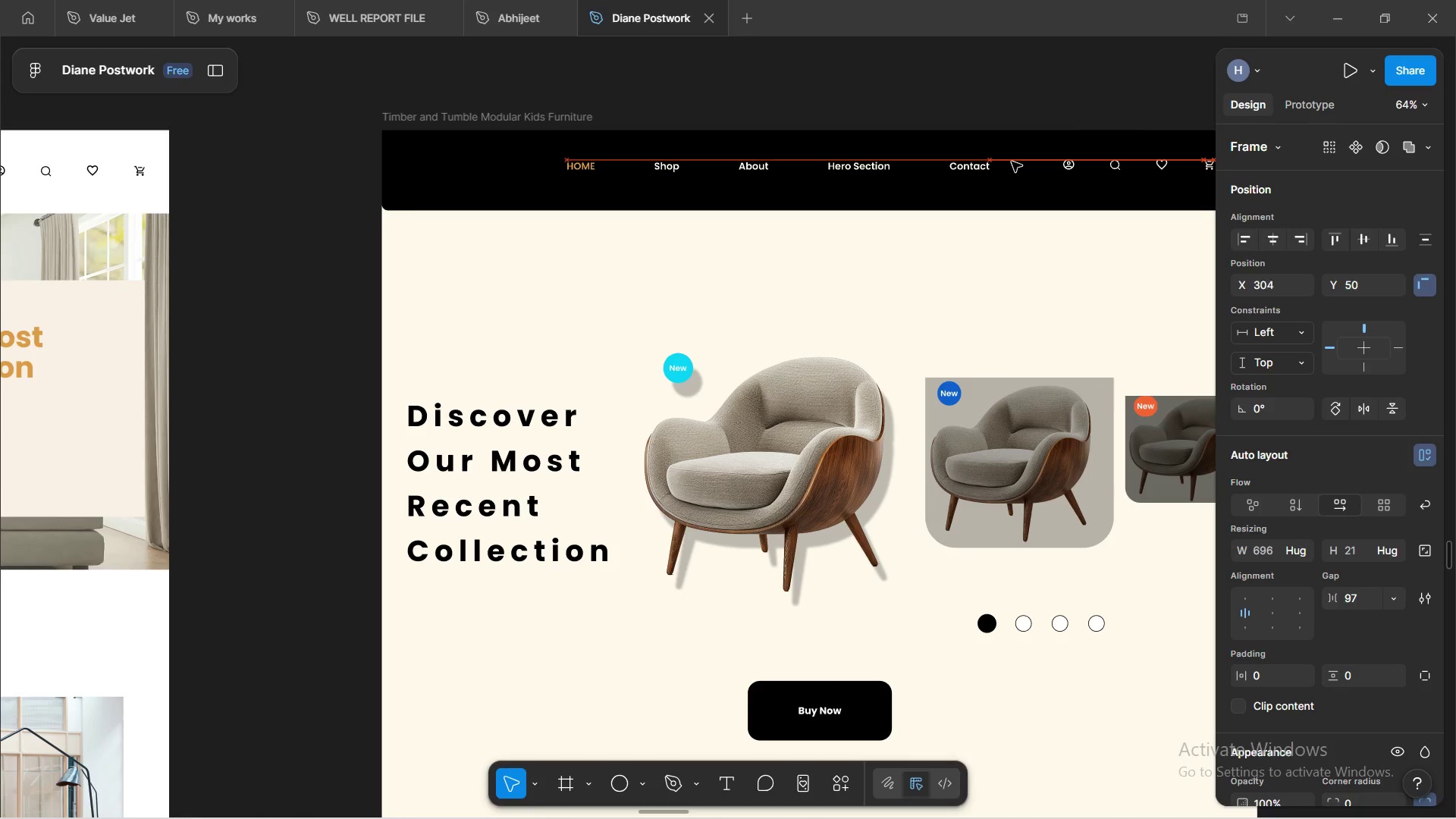 
key(ArrowLeft)
 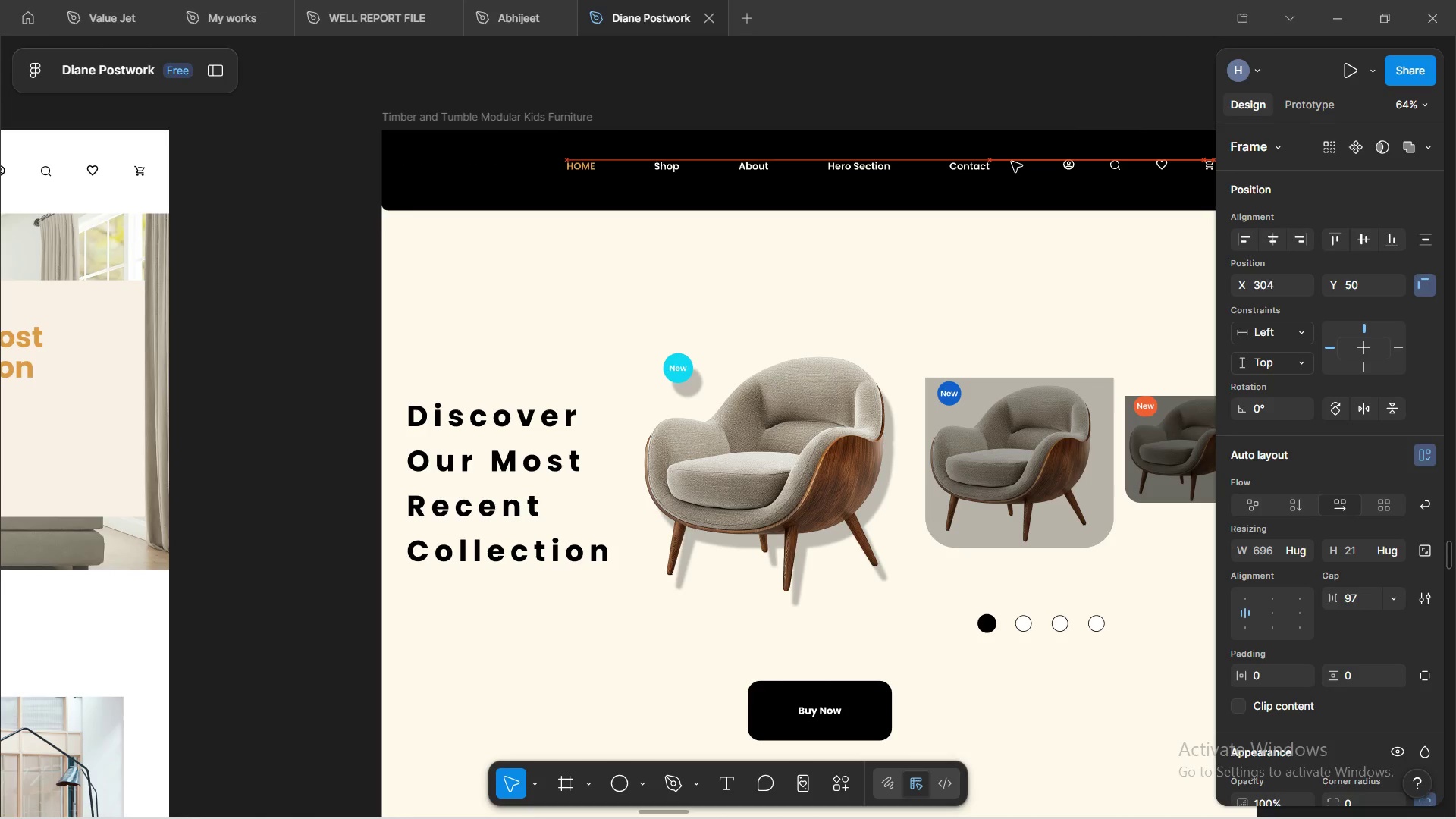 
key(ArrowLeft)
 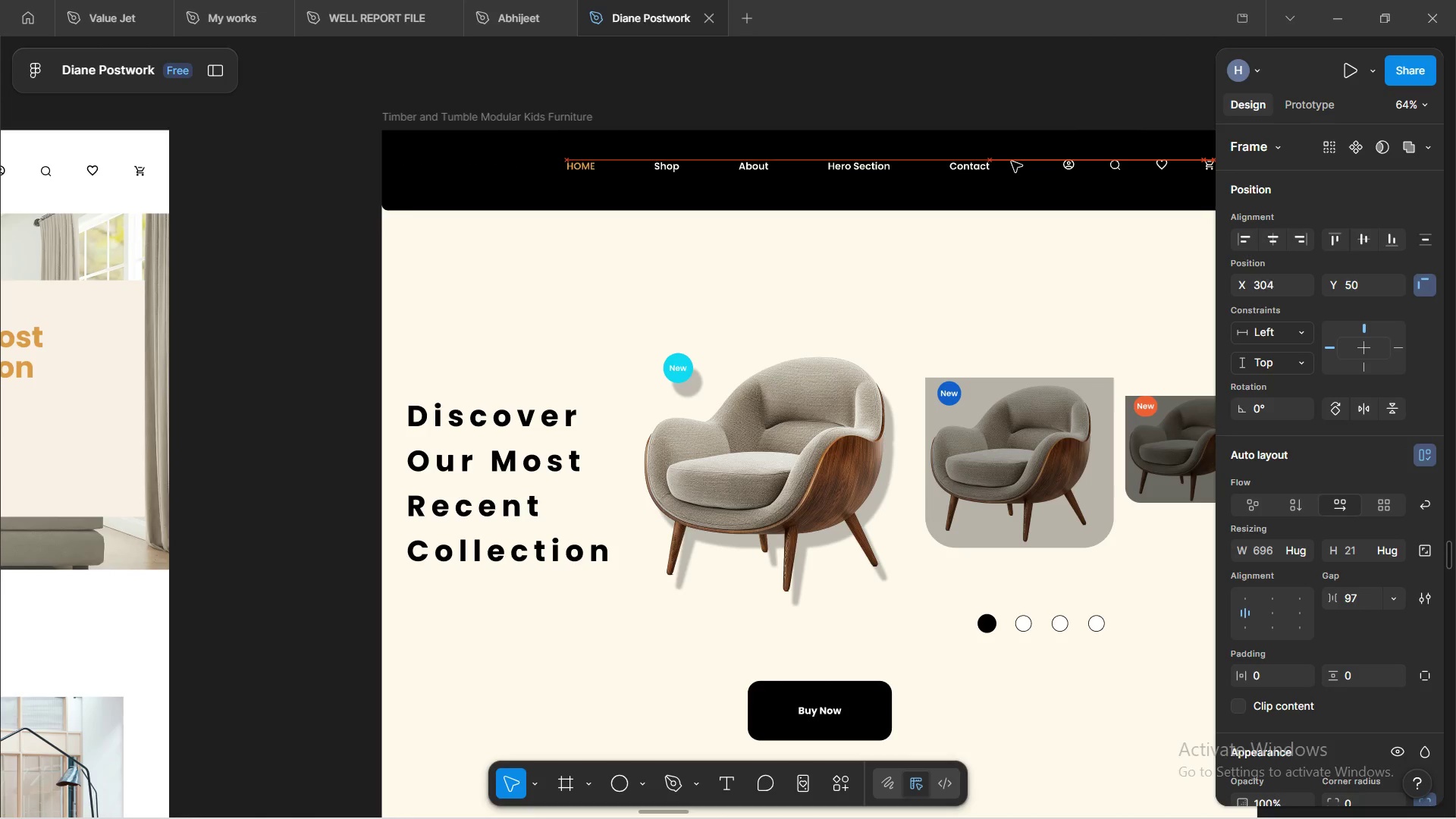 
key(ArrowLeft)
 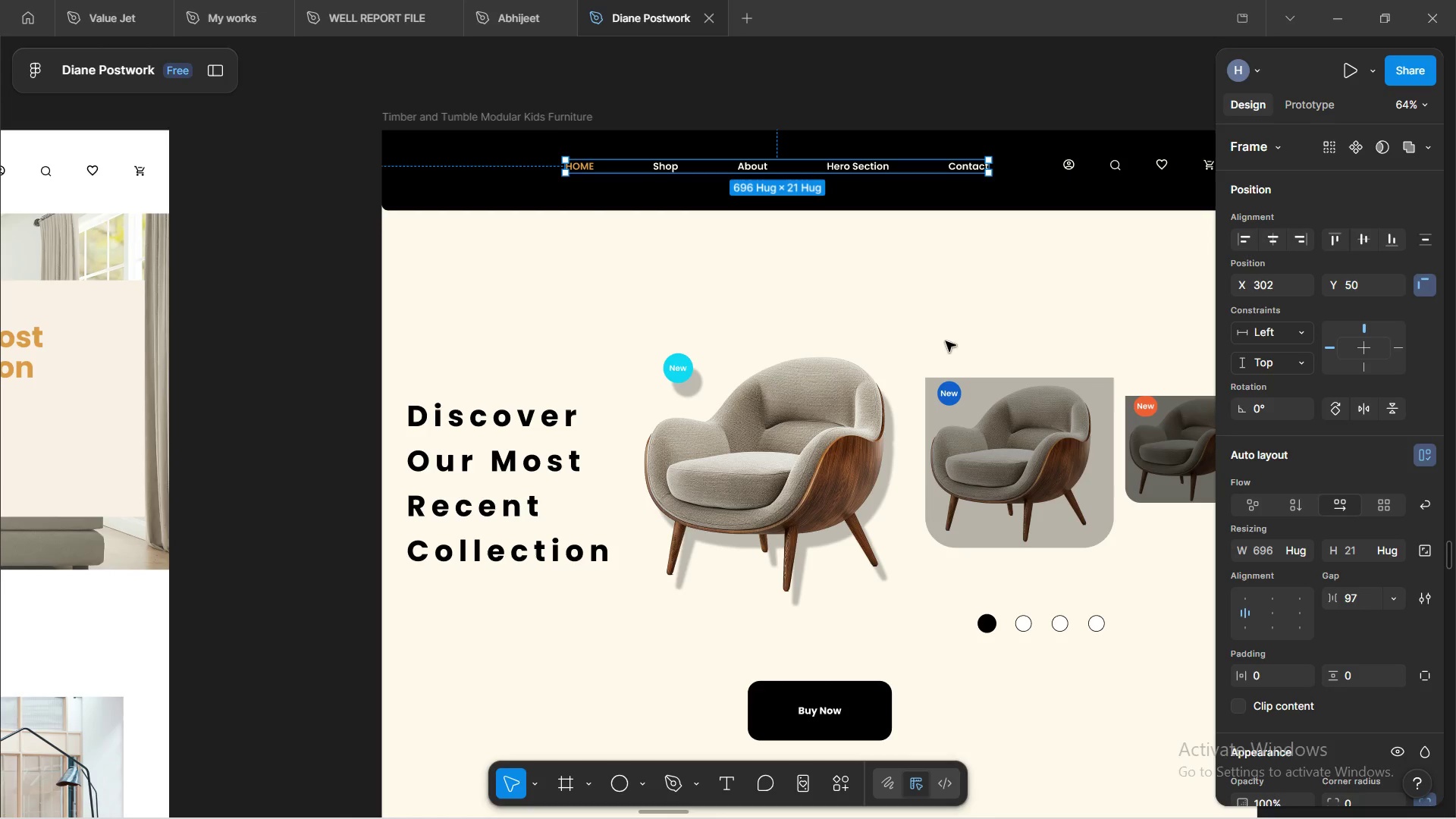 
left_click([949, 318])
 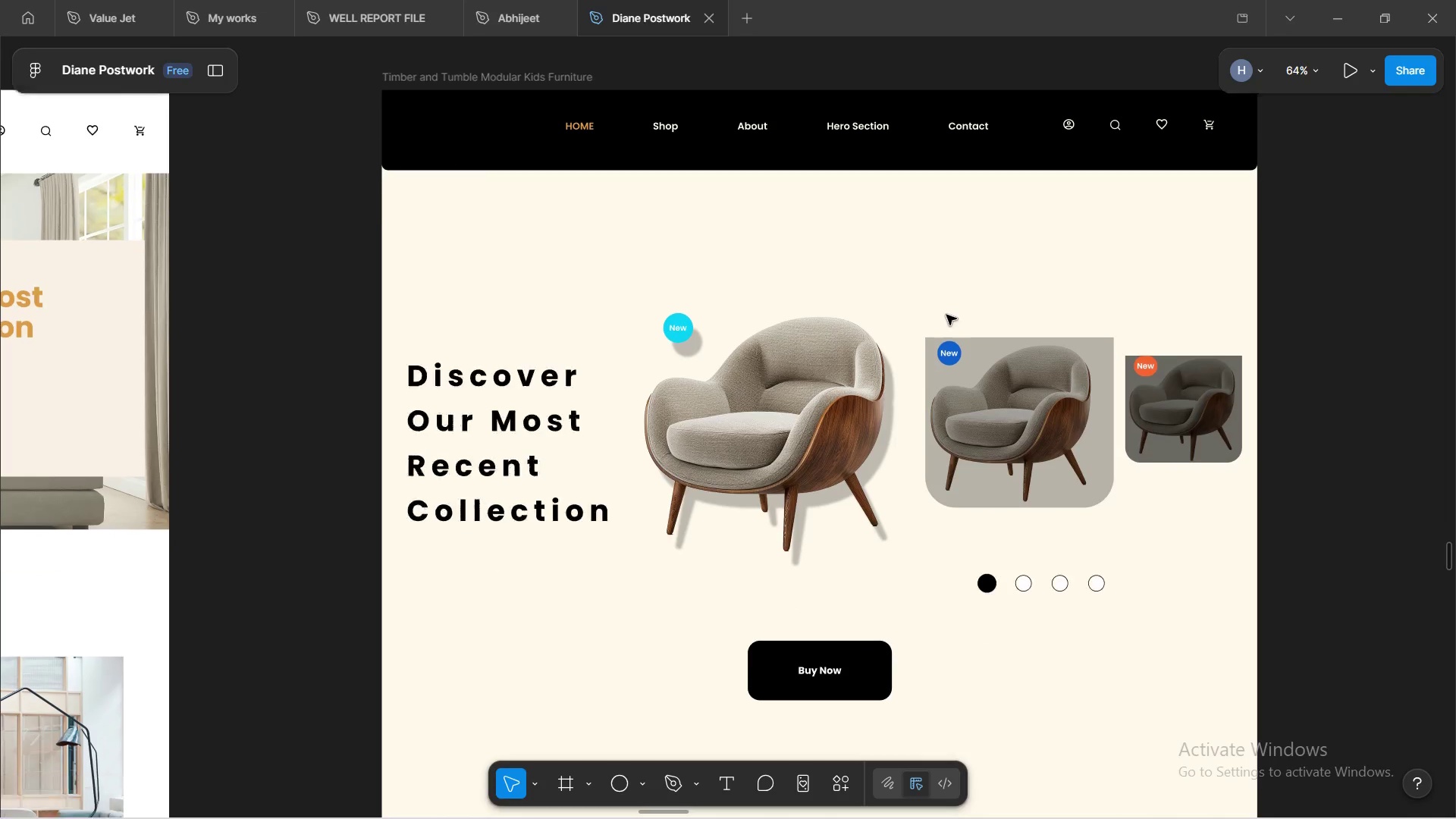 
scroll: coordinate [945, 328], scroll_direction: down, amount: 5.0
 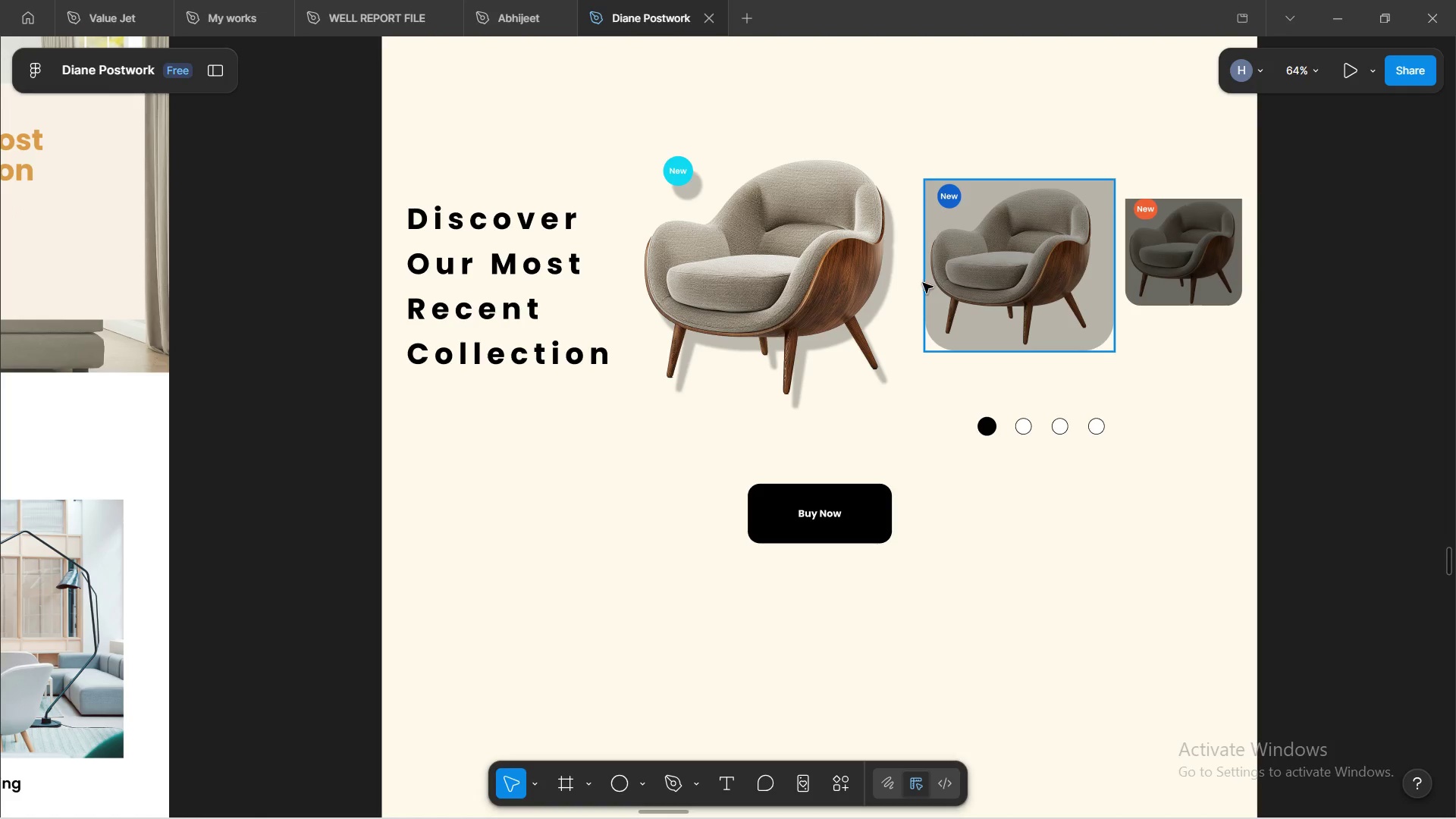 
hold_key(key=ControlLeft, duration=0.7)
scroll: coordinate [447, 504], scroll_direction: down, amount: 16.0
 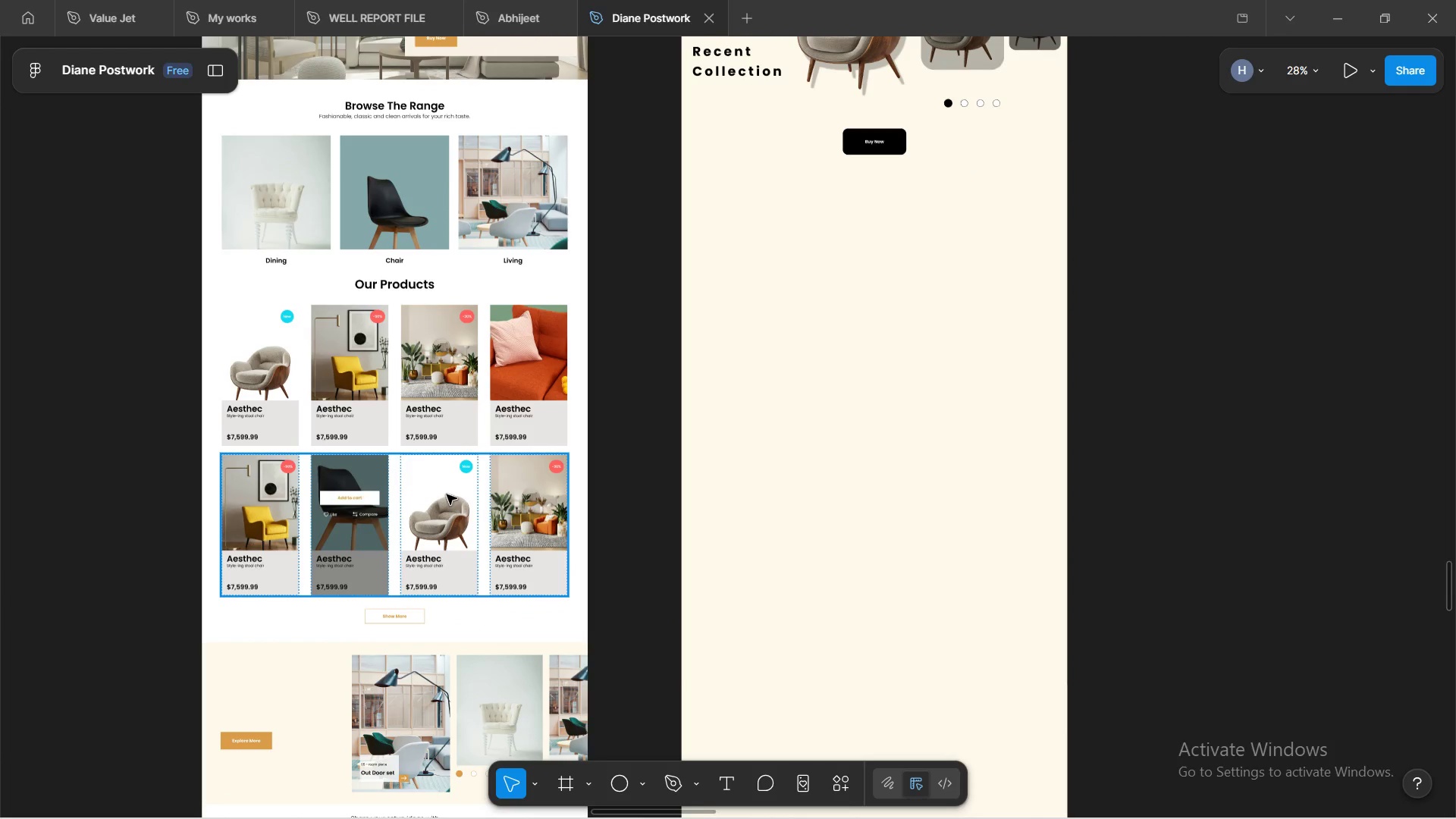 
scroll: coordinate [450, 485], scroll_direction: up, amount: 8.0
 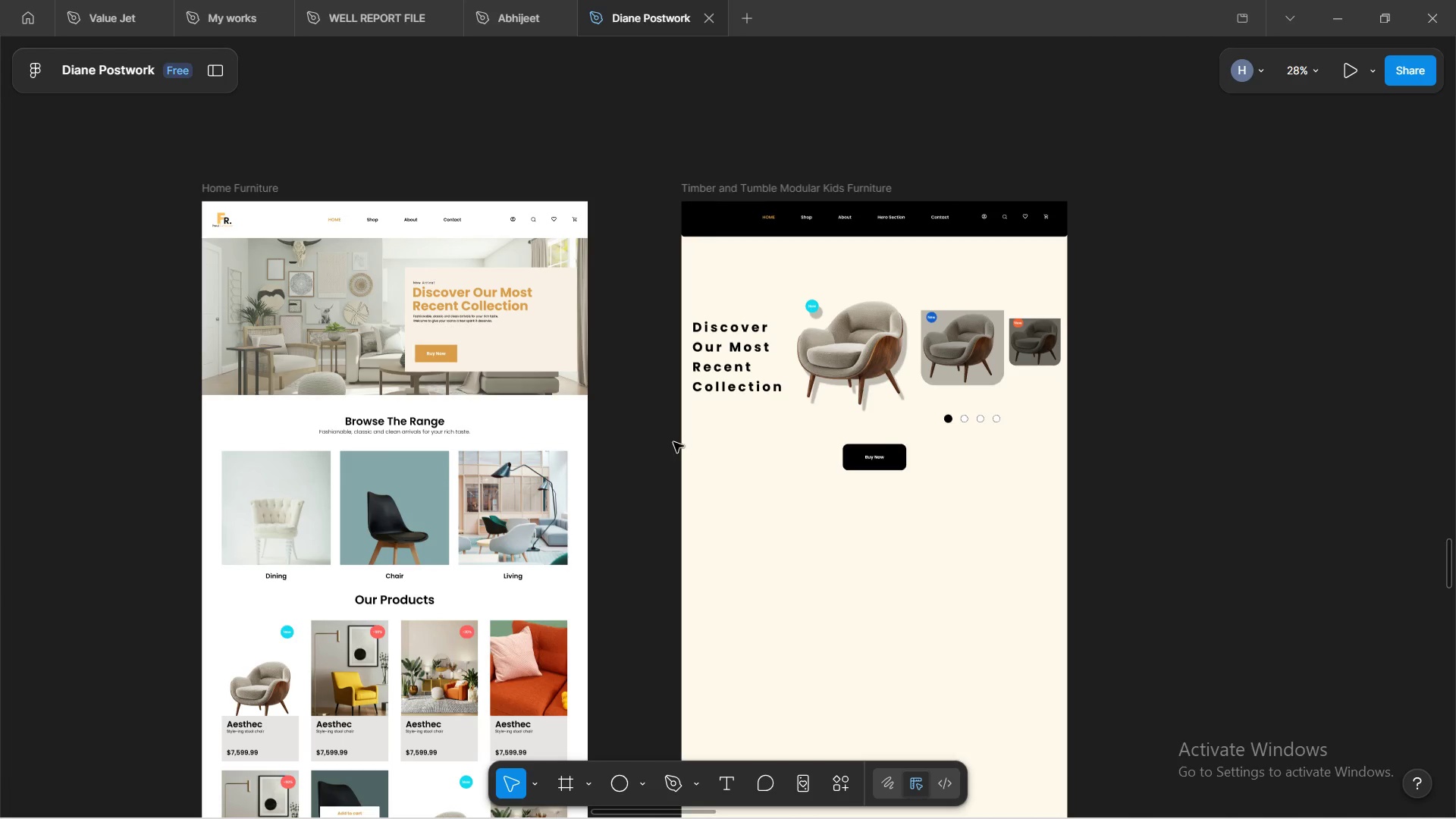 
wait(14.05)
 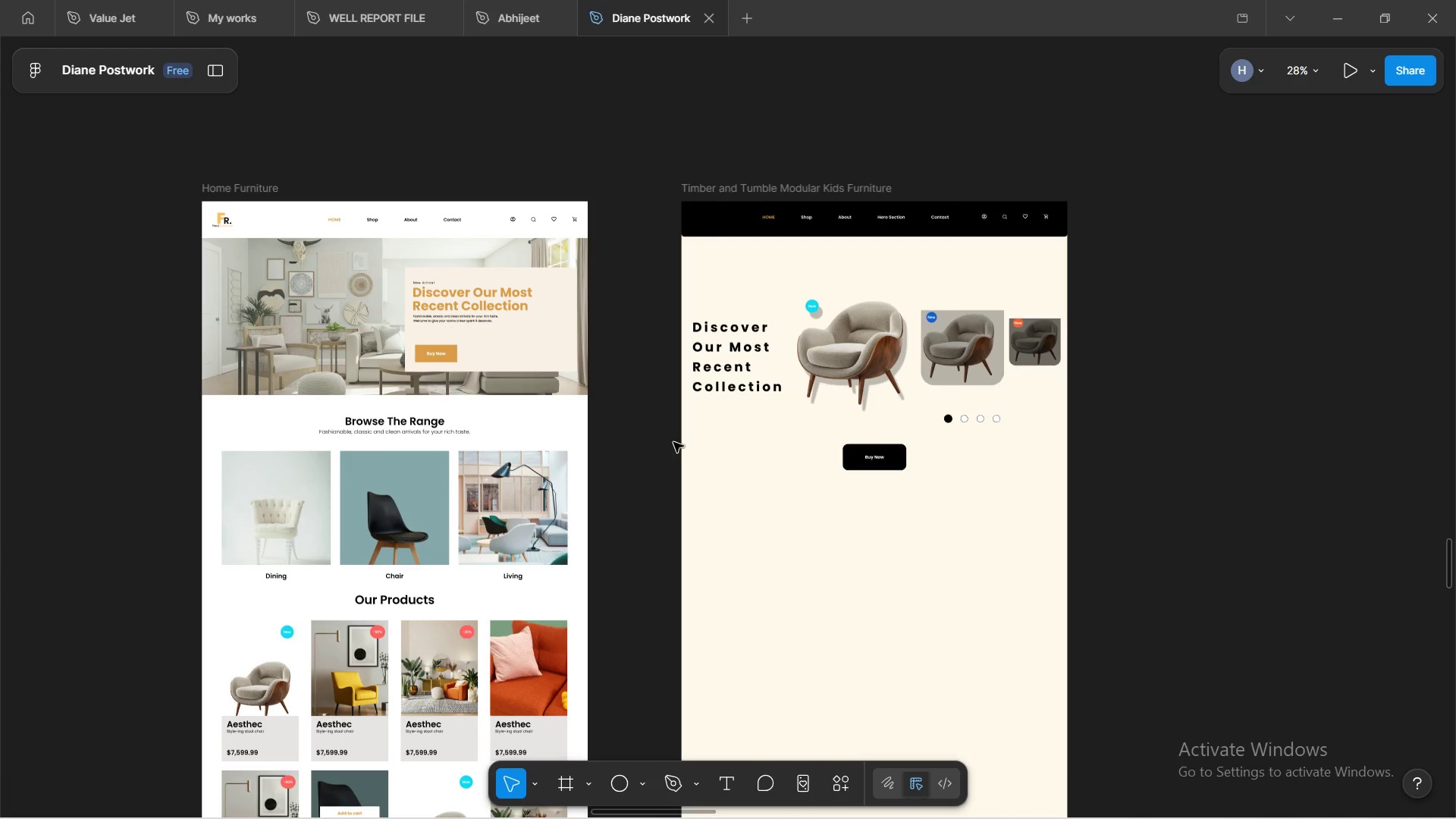 
hold_key(key=ControlLeft, duration=1.42)
scroll: coordinate [937, 339], scroll_direction: up, amount: 5.0
 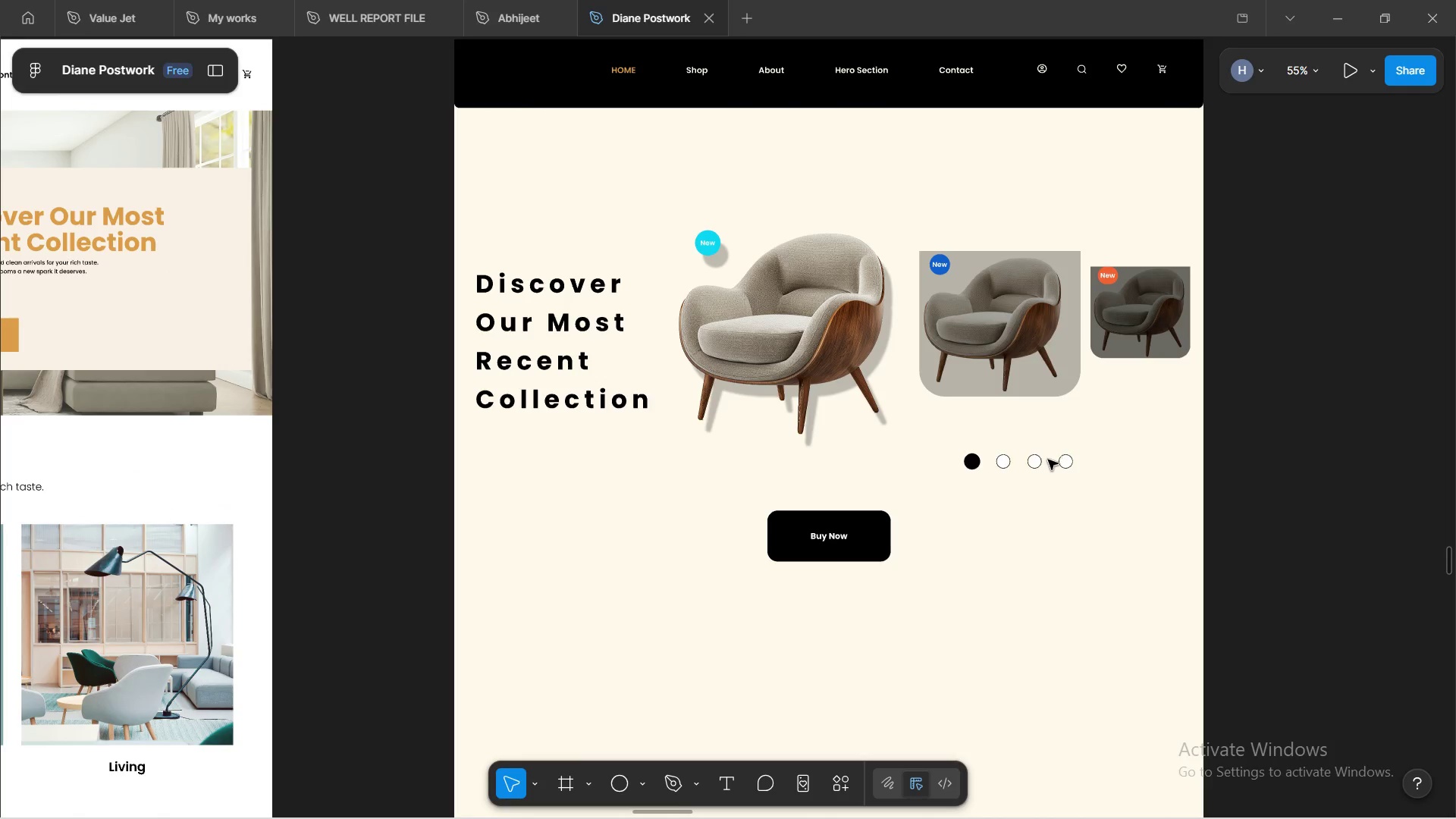 
hold_key(key=ControlLeft, duration=0.69)
scroll: coordinate [1064, 417], scroll_direction: up, amount: 3.0
 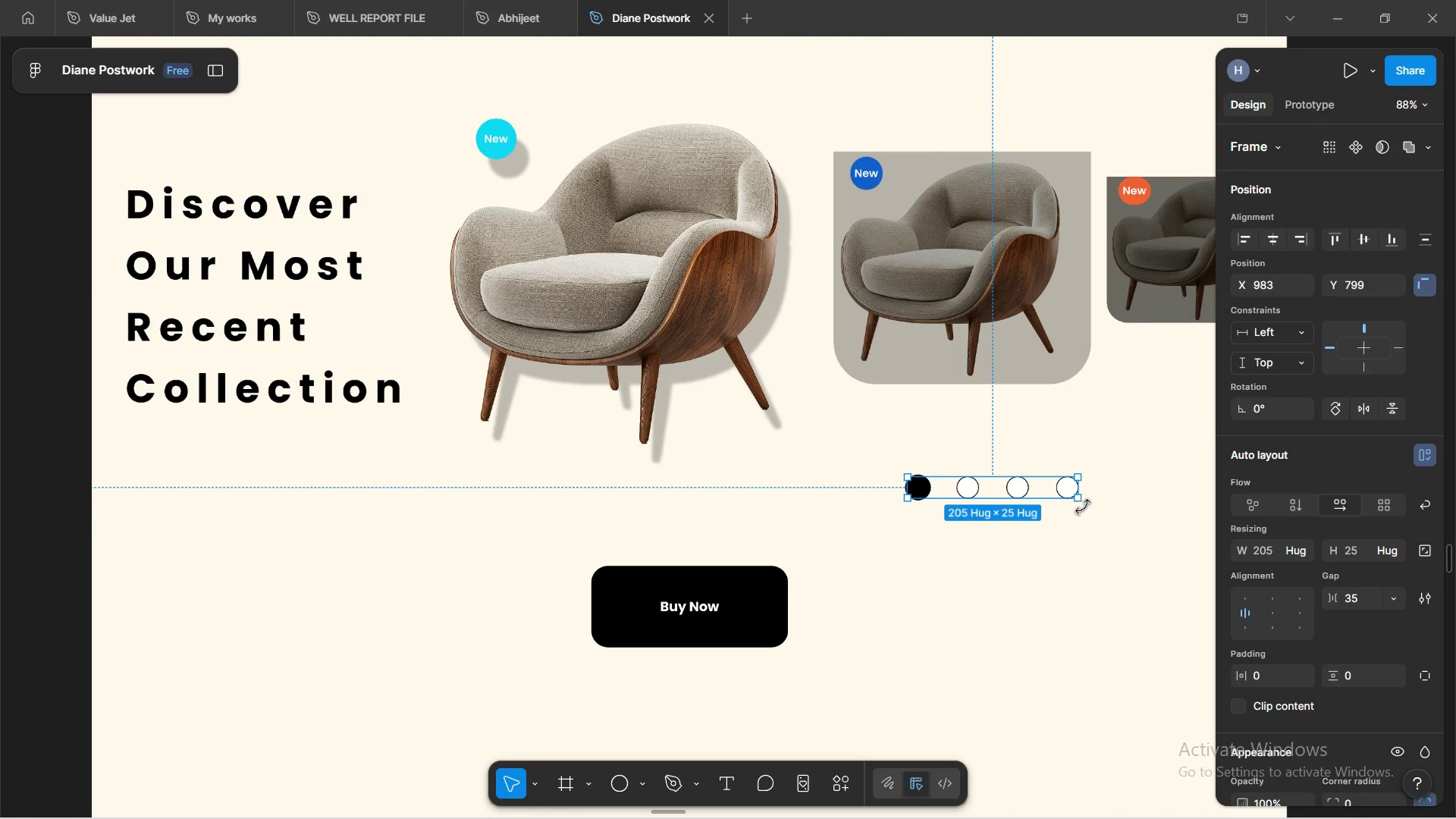 
hold_key(key=ShiftLeft, duration=1.51)
left_click_drag(start_coordinate=[1083, 504], to_coordinate=[1107, 490])
 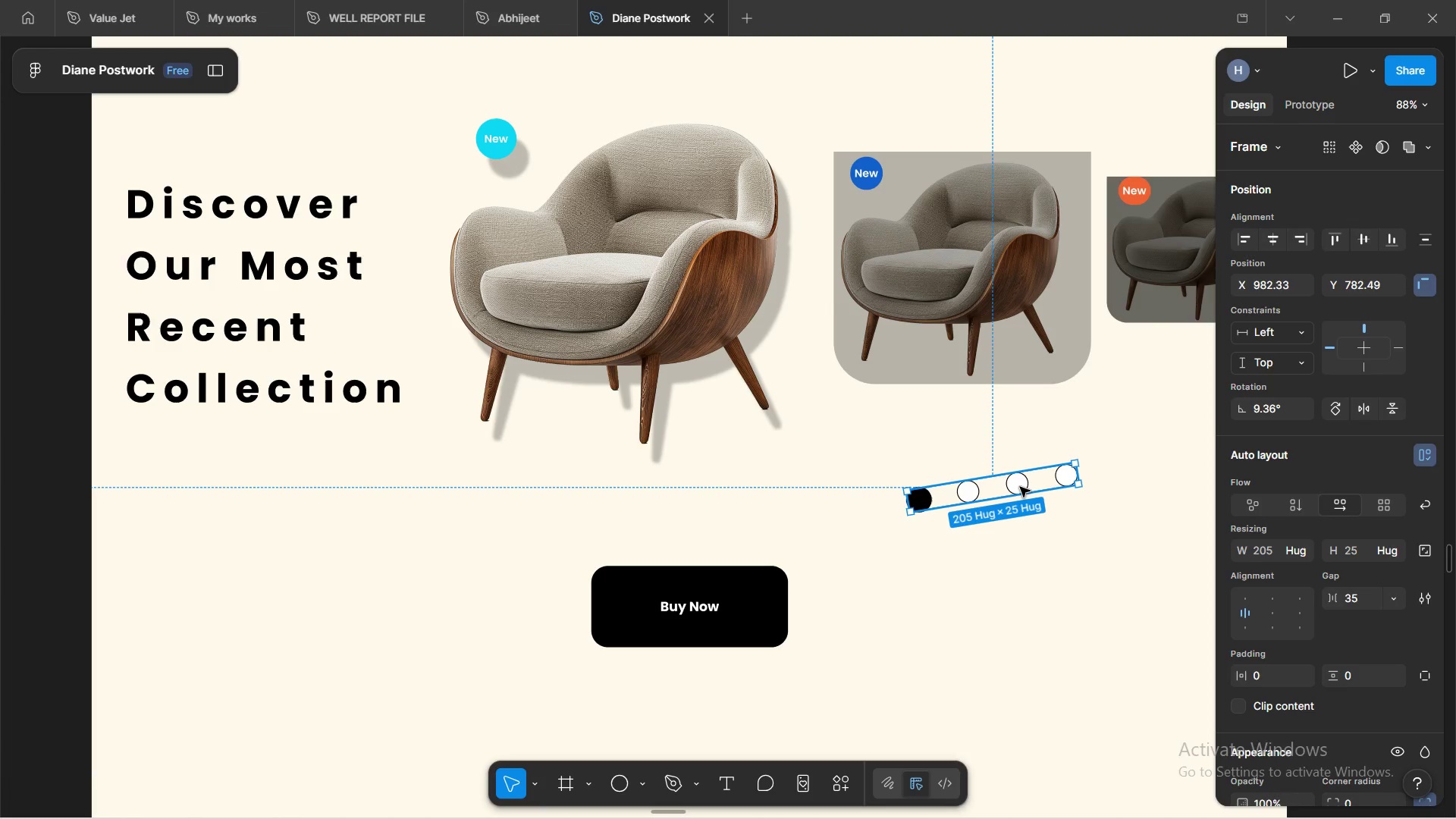 
hold_key(key=ShiftLeft, duration=1.52)
 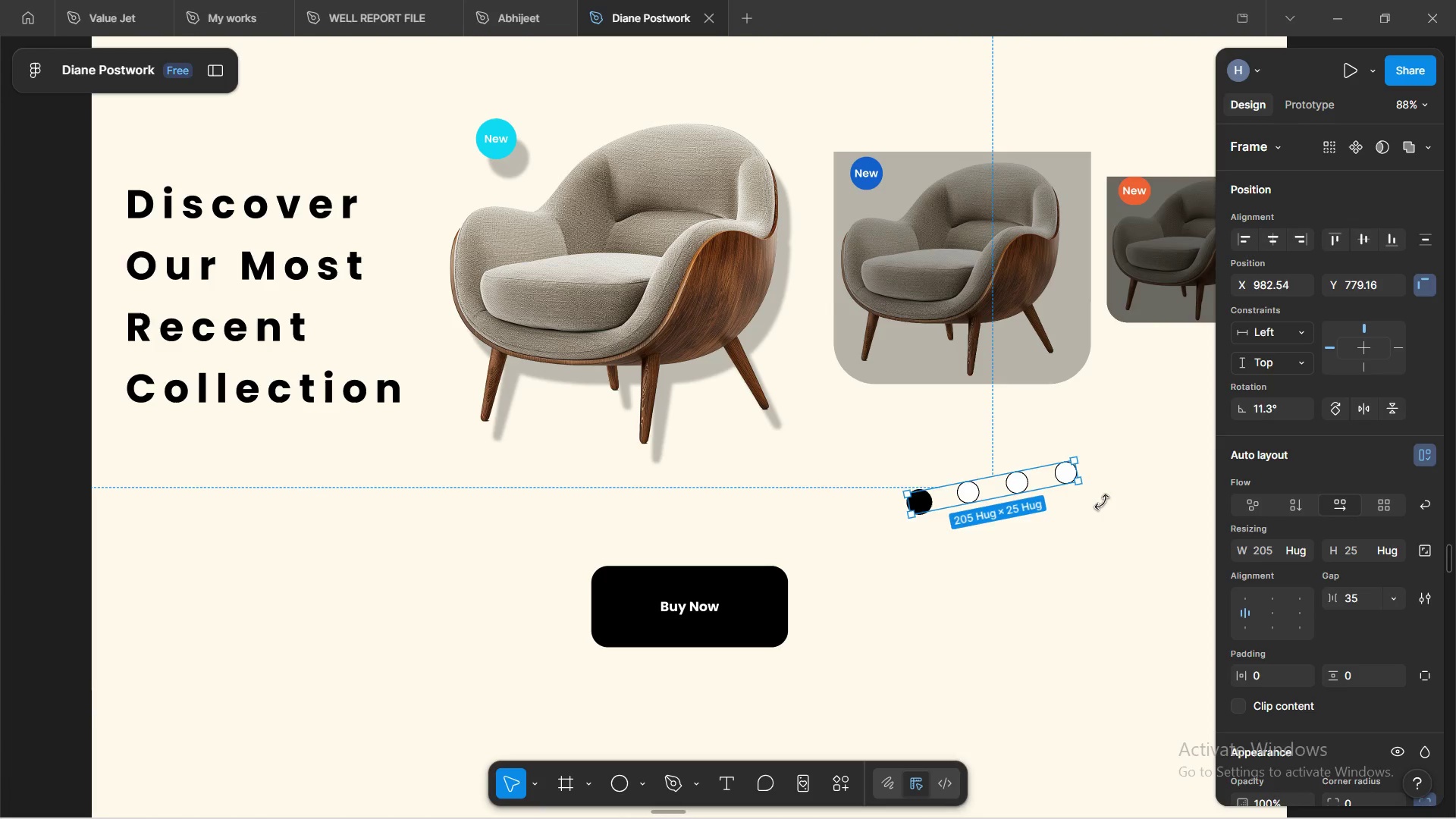 
hold_key(key=ShiftLeft, duration=0.36)
 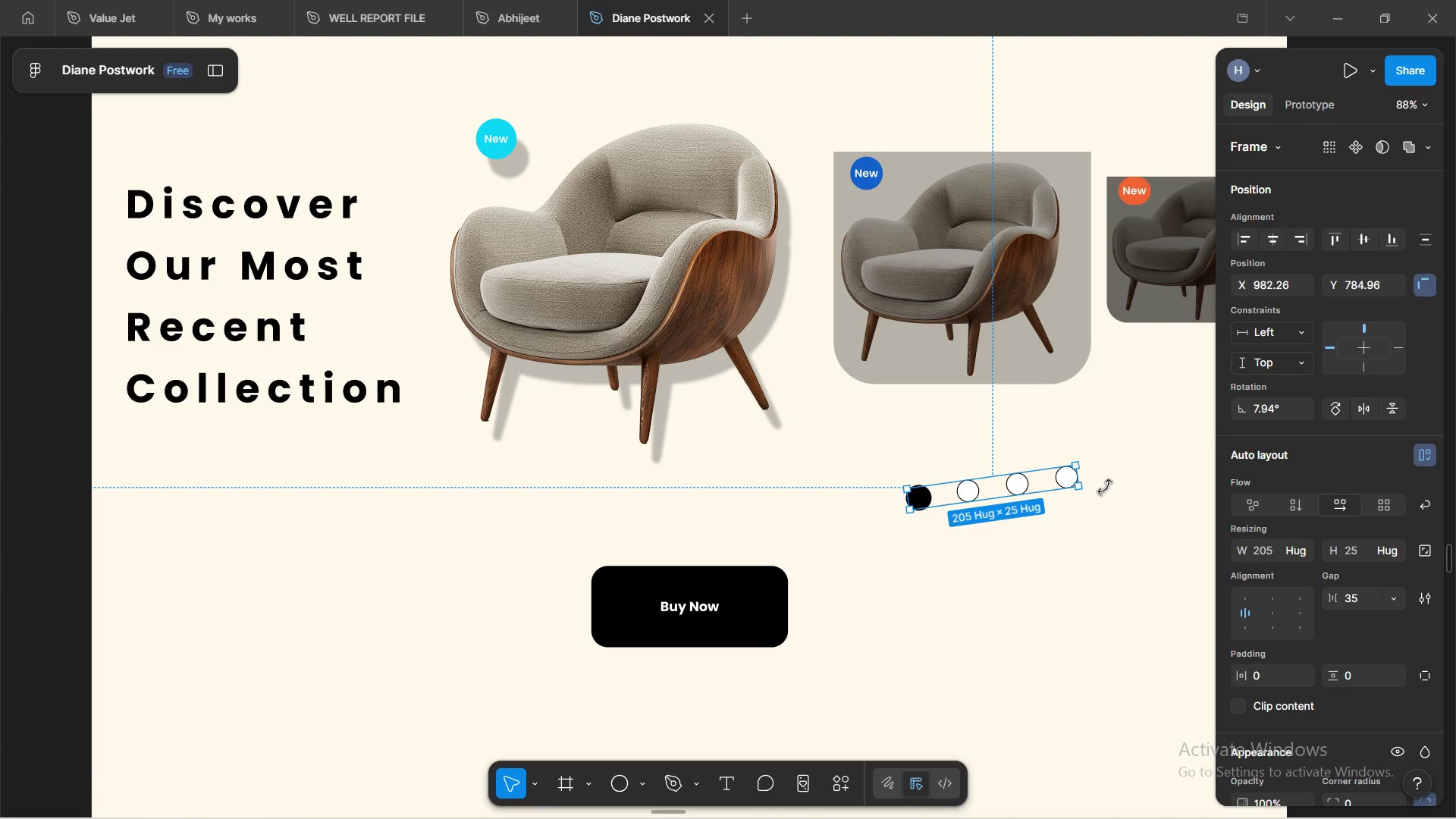 
left_click_drag(start_coordinate=[1026, 491], to_coordinate=[1072, 458])
 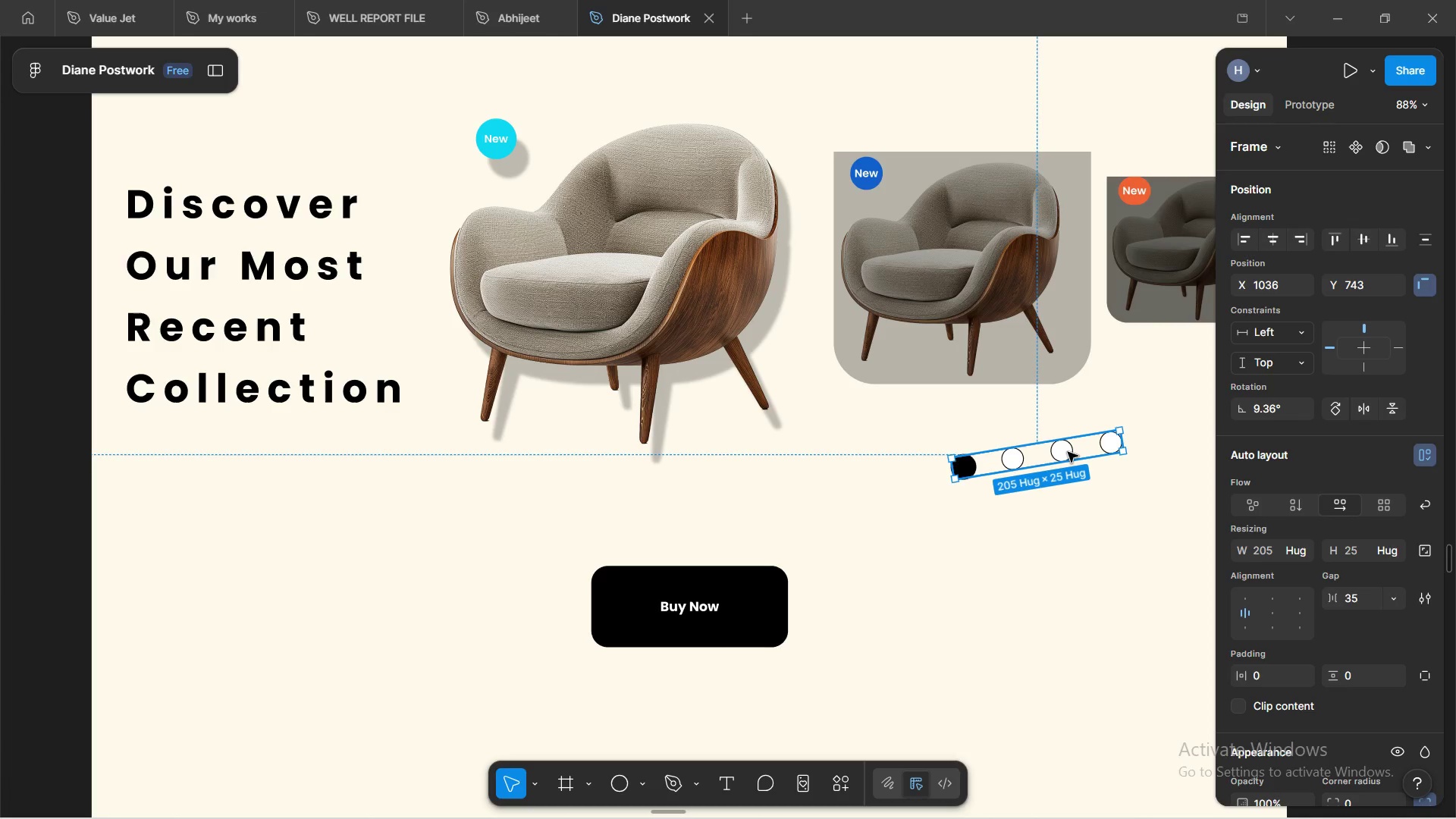 
wait(6.8)
 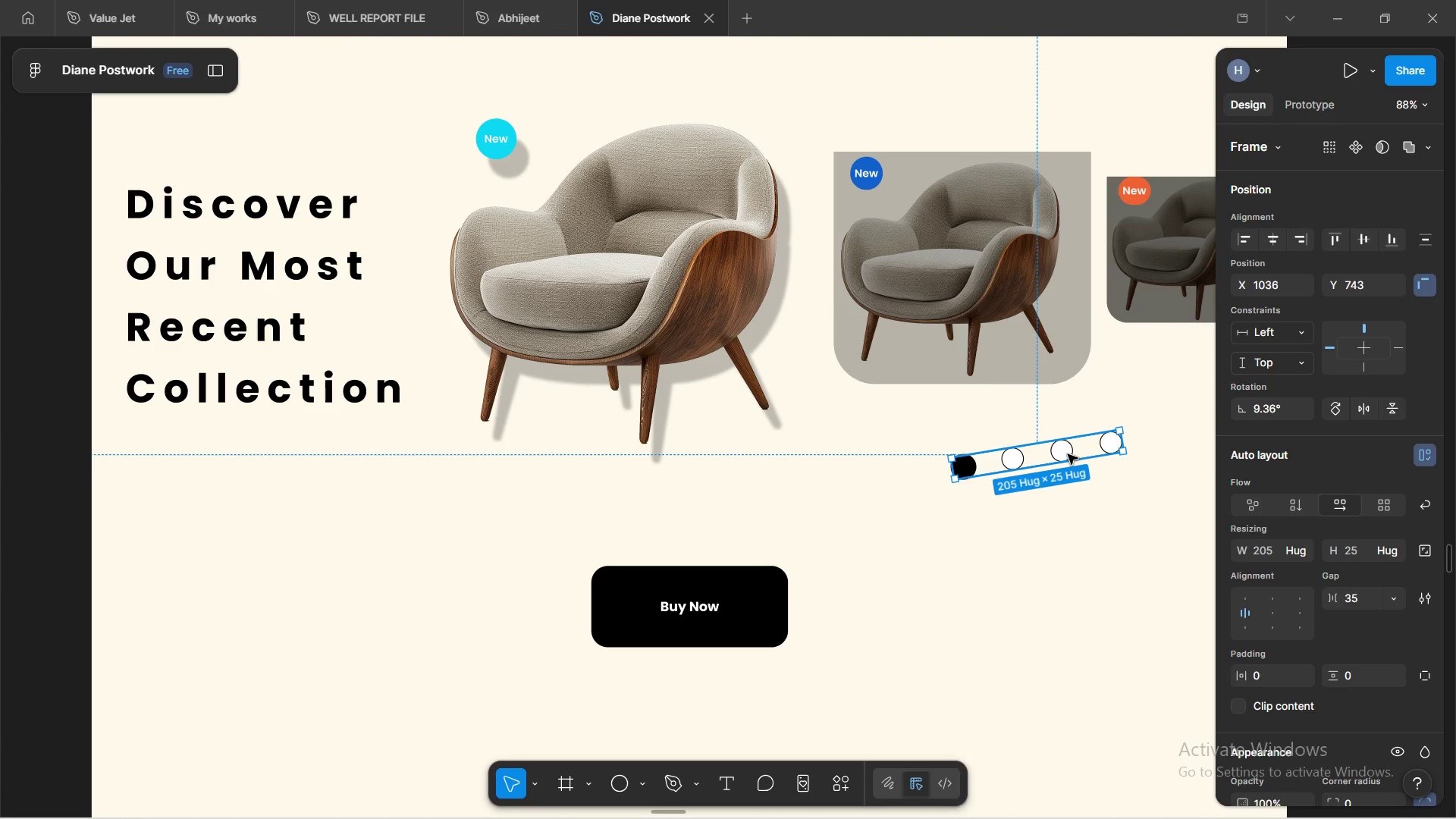 
key(Control+Z)
 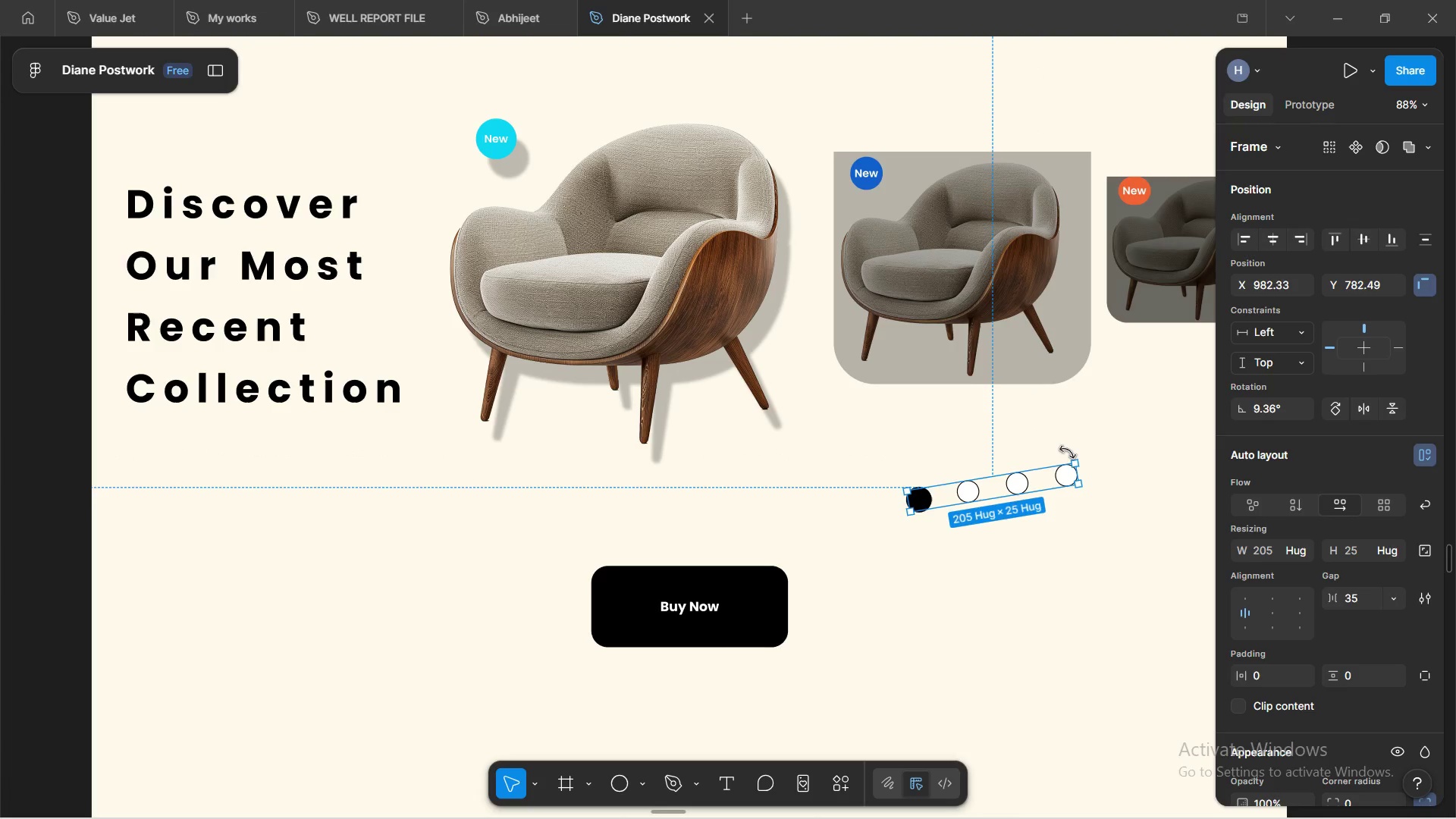 
key(Control+Z)
 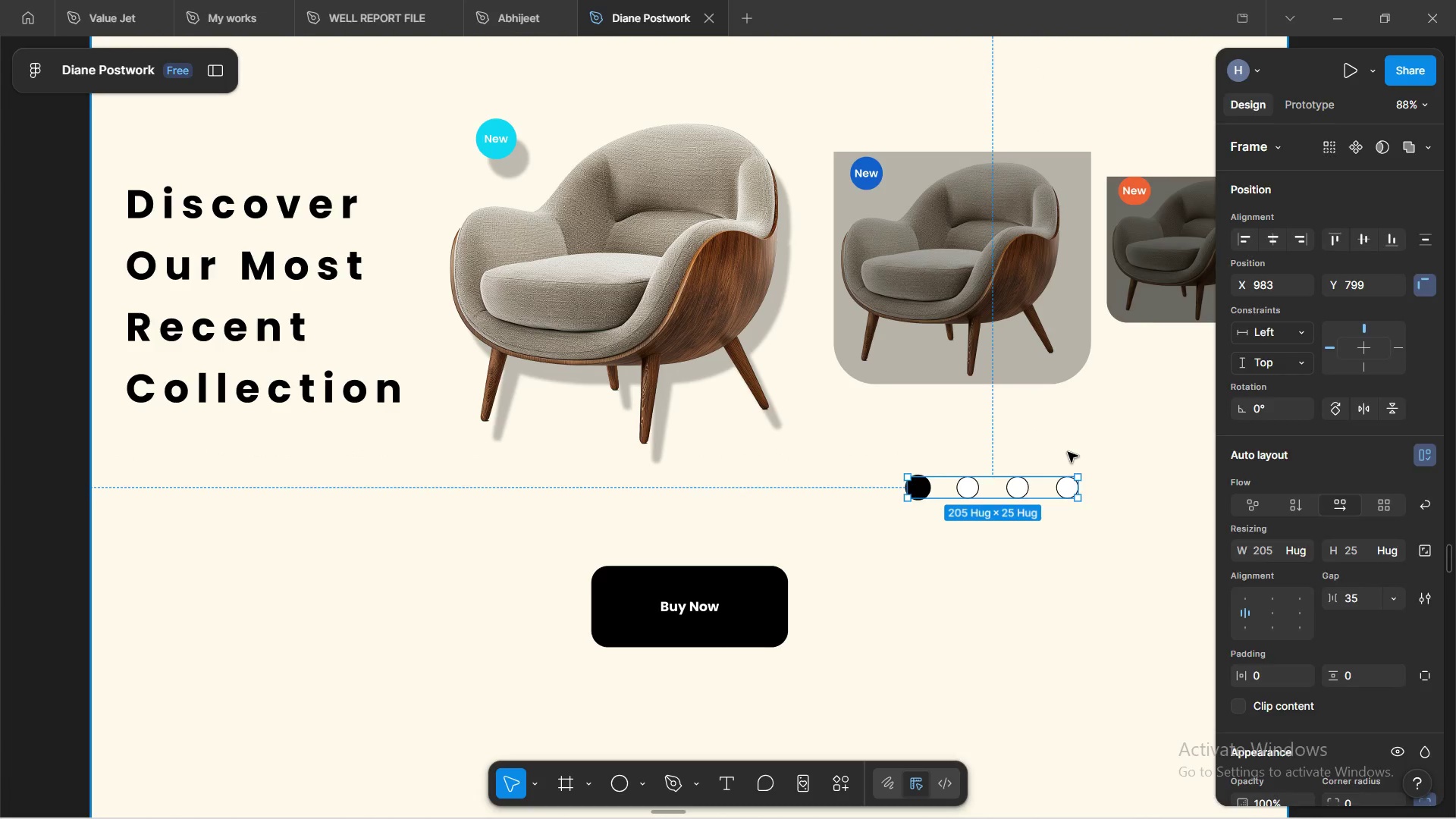 
key(Control+Z)
 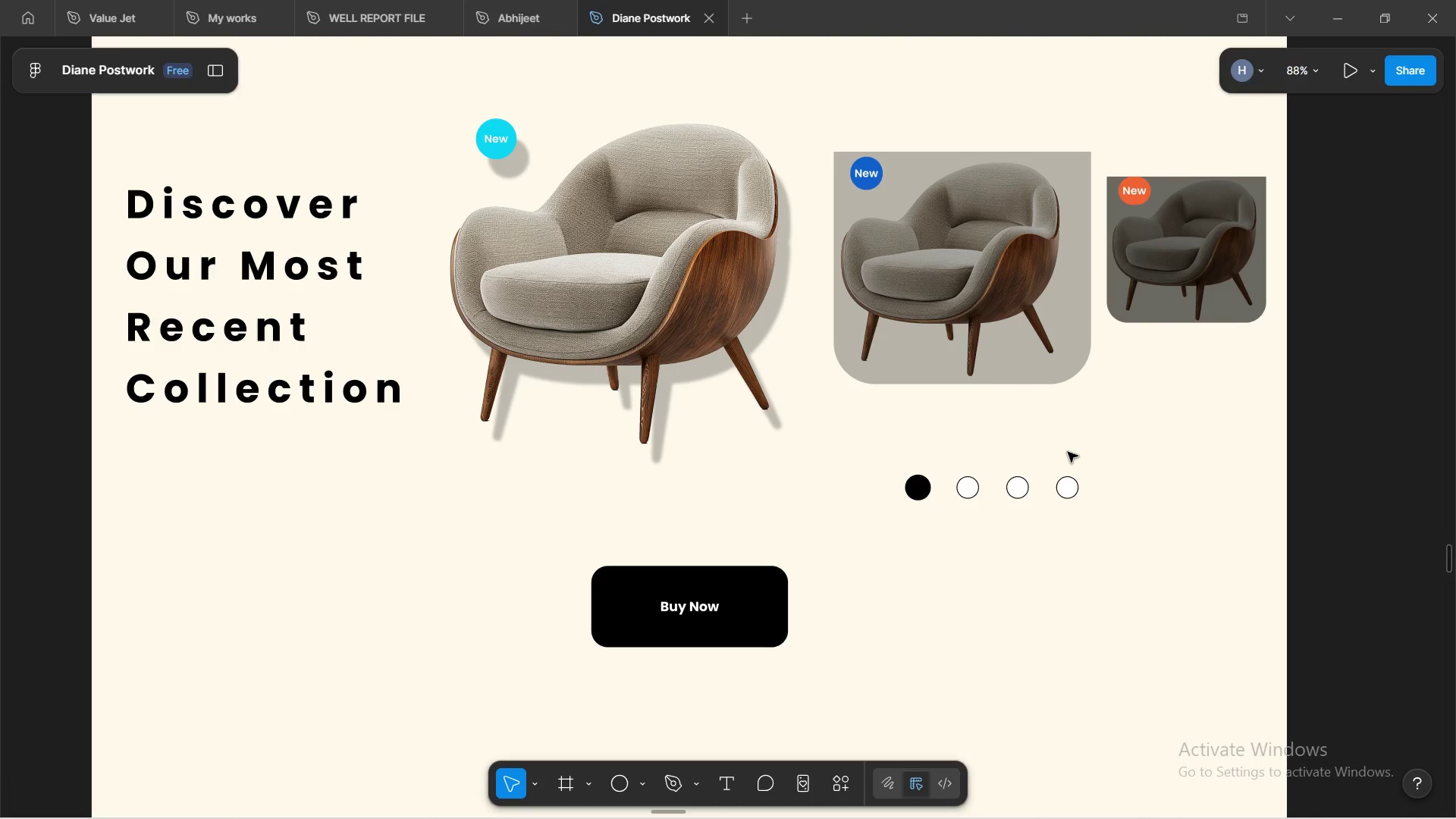 
wait(43.2)
 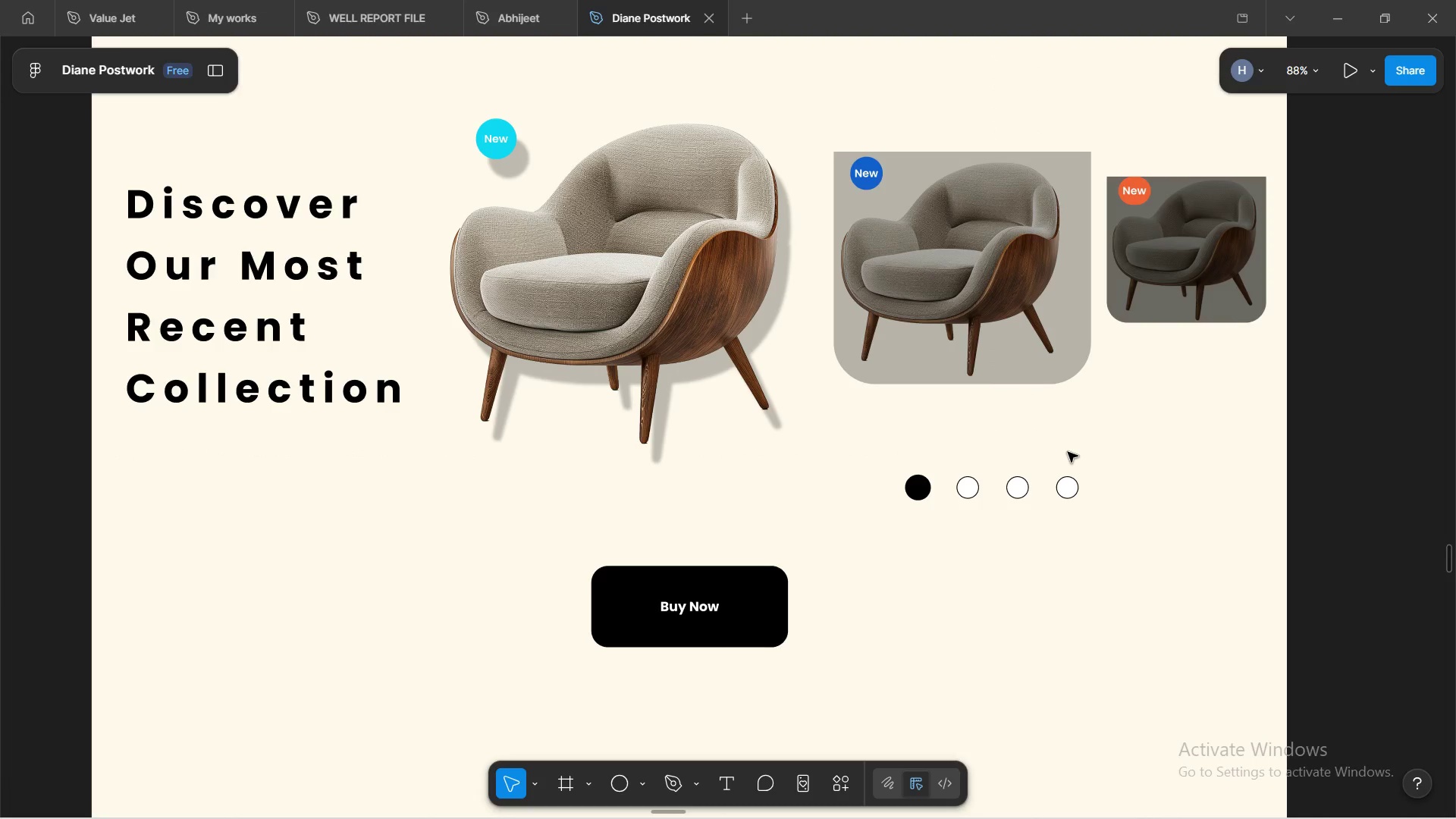 
left_click_drag(start_coordinate=[1313, 453], to_coordinate=[1317, 453])
 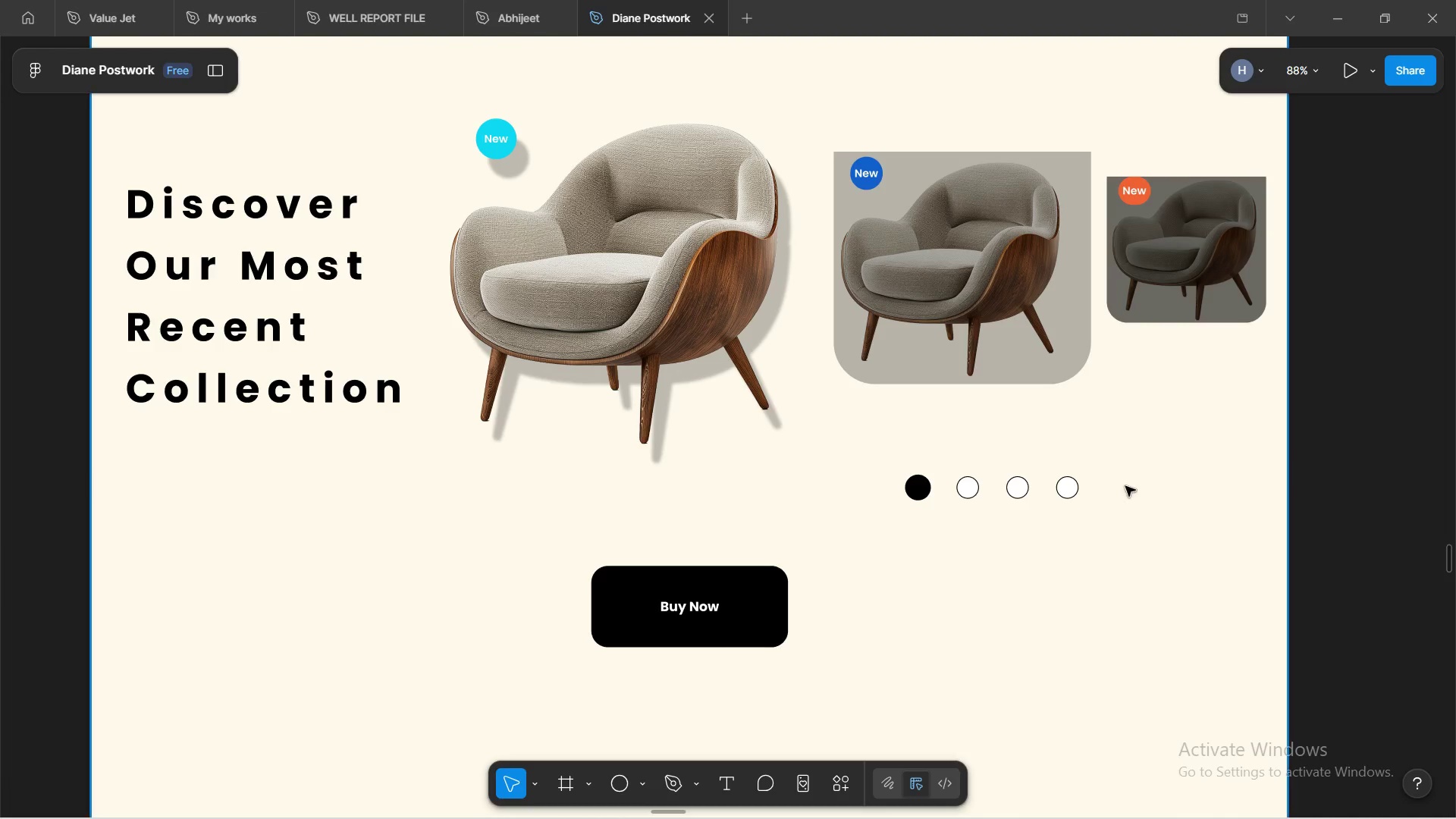 
hold_key(key=ControlLeft, duration=1.12)
scroll: coordinate [1132, 479], scroll_direction: down, amount: 4.0
 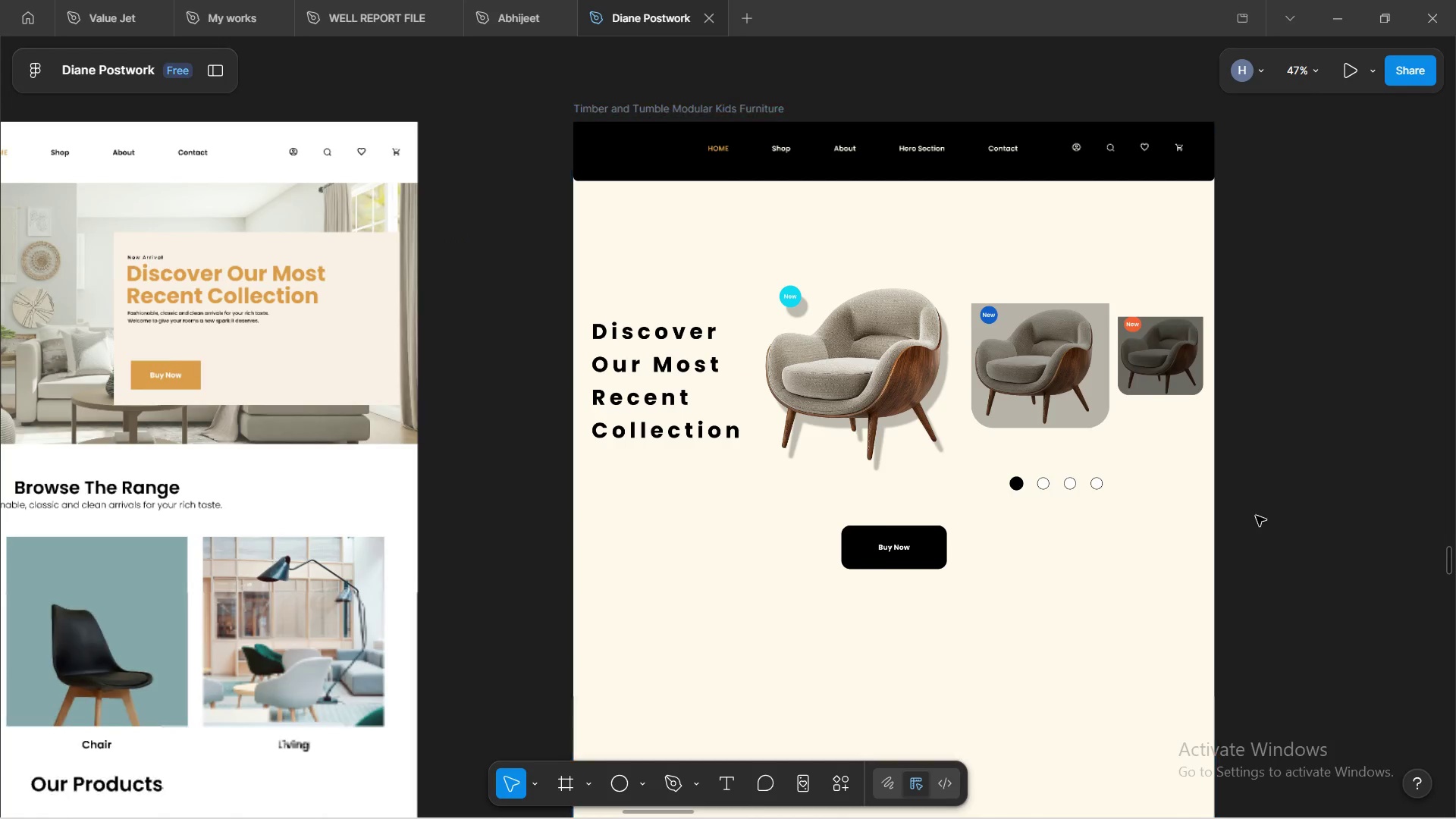 